 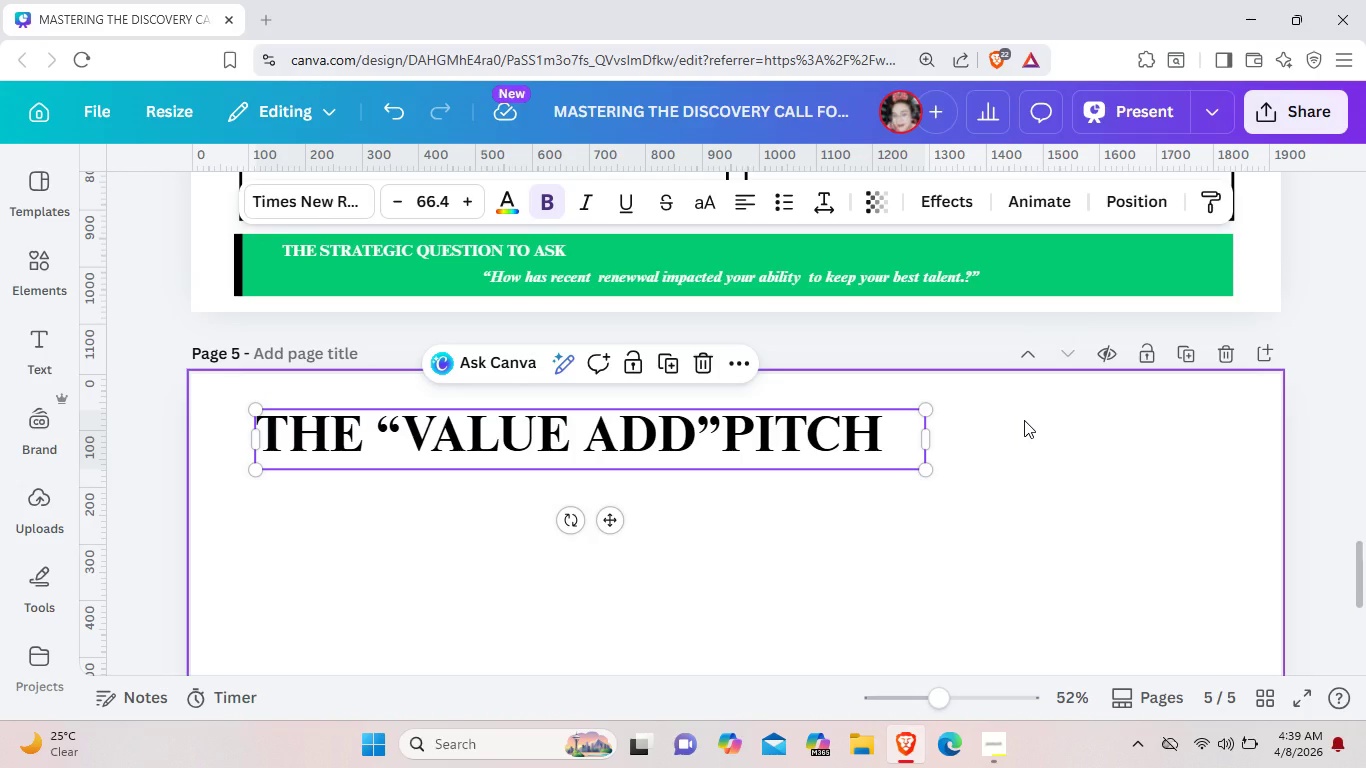 
left_click_drag(start_coordinate=[933, 468], to_coordinate=[892, 452])
 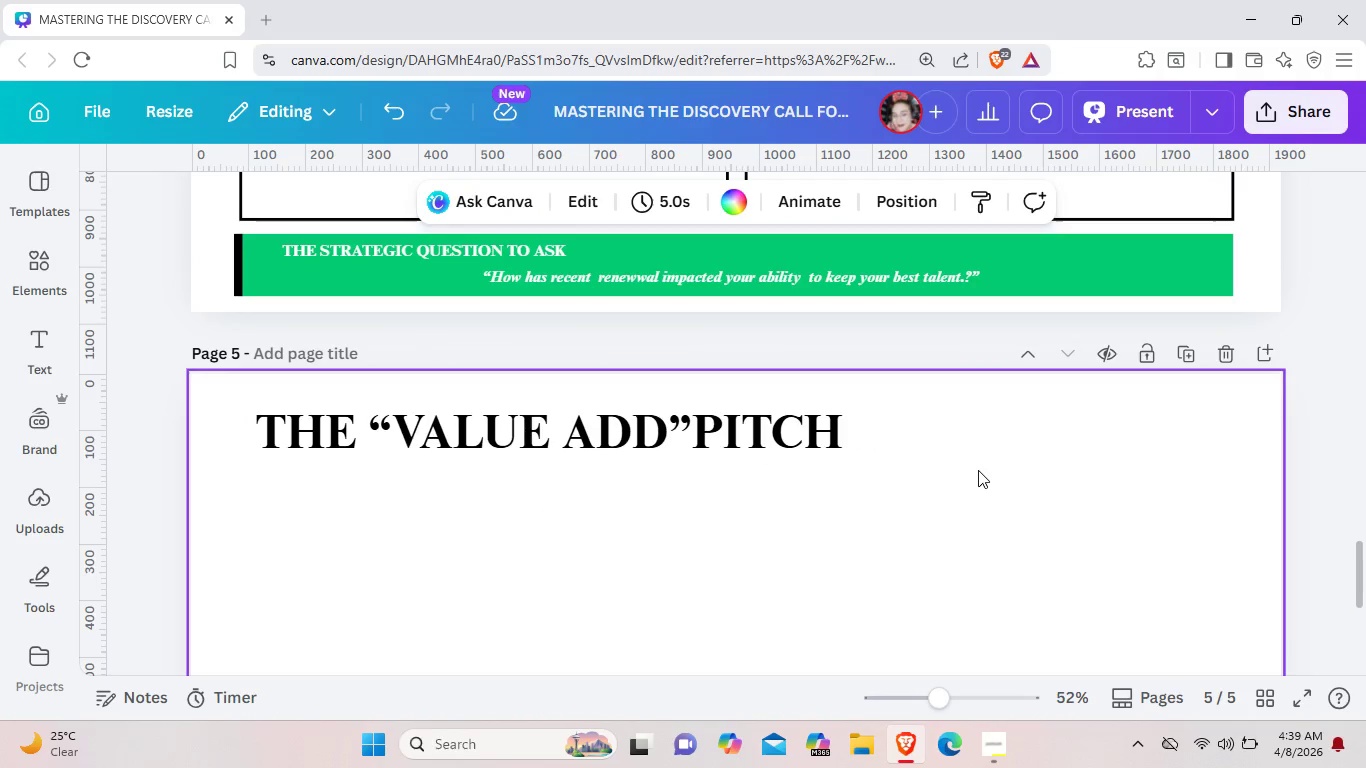 
left_click([978, 470])
 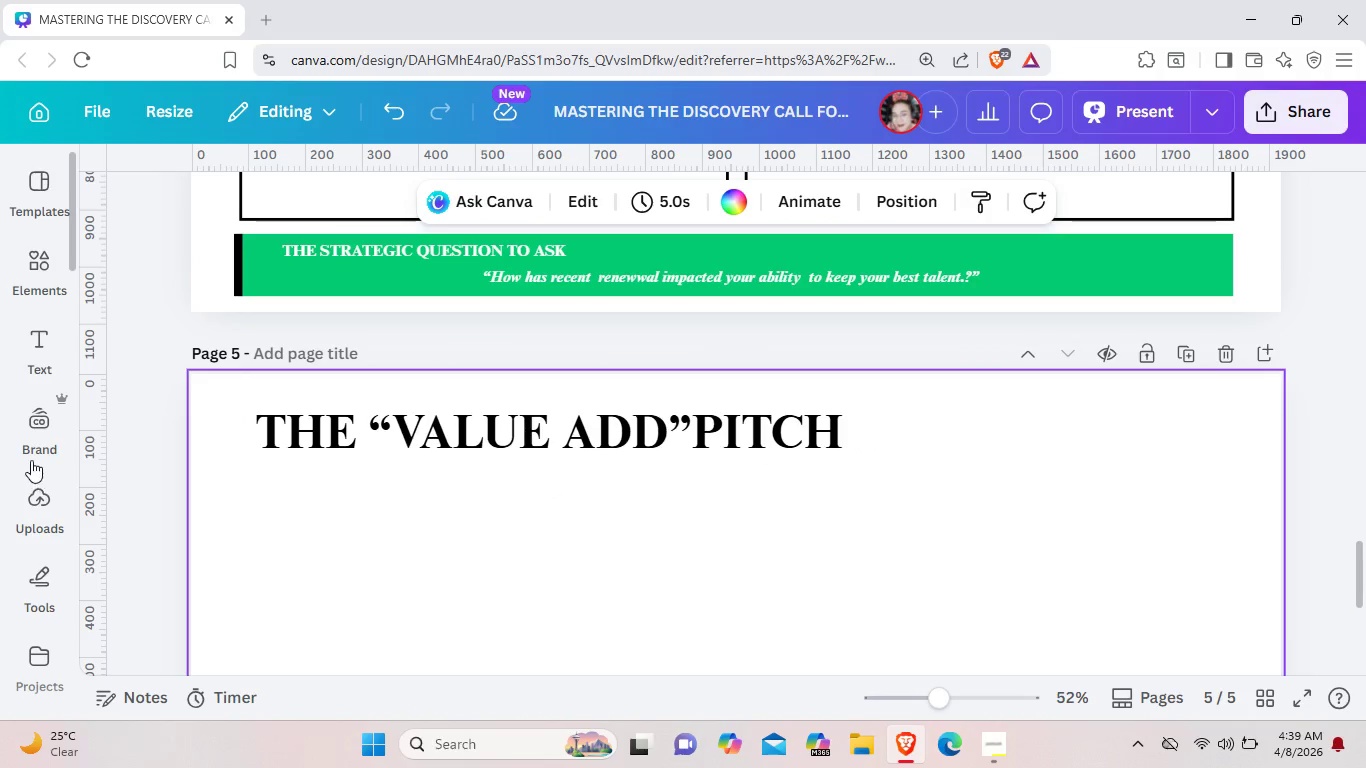 
wait(6.58)
 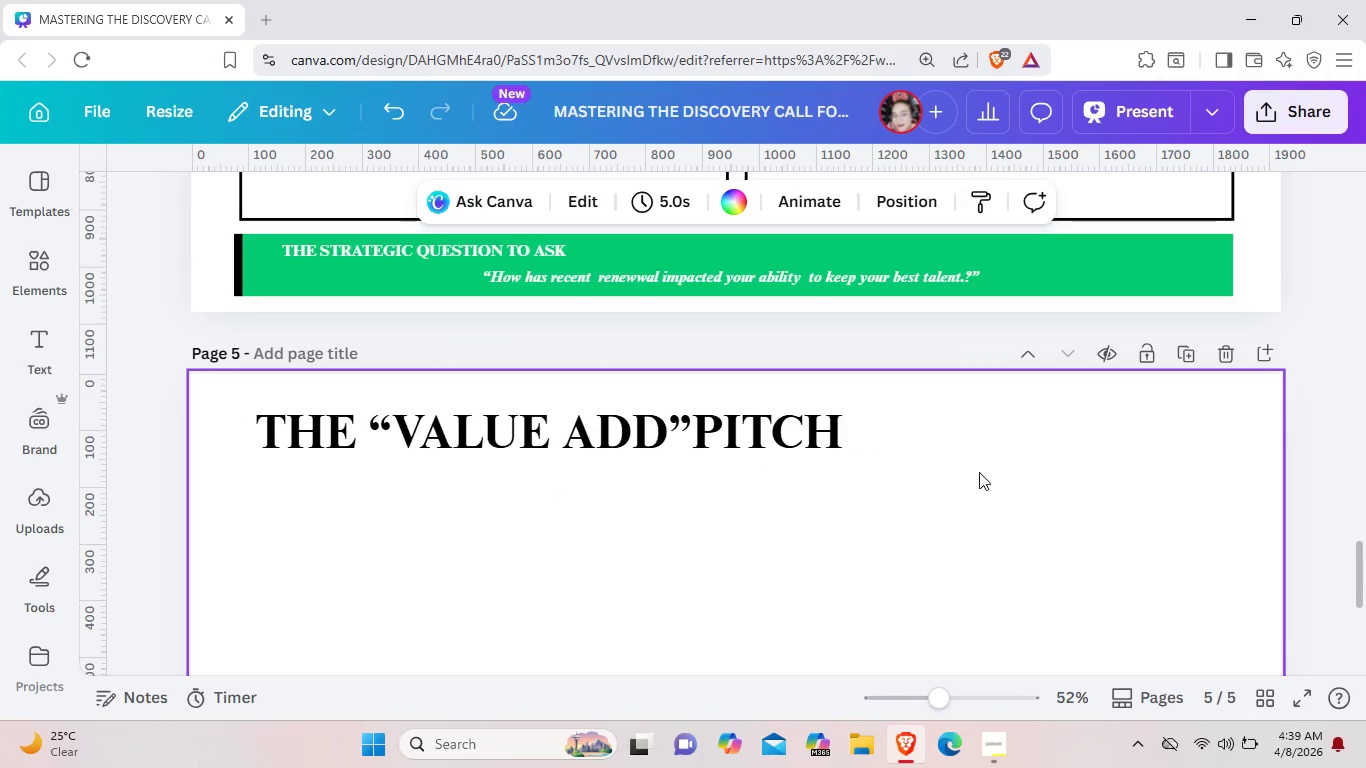 
left_click([29, 254])
 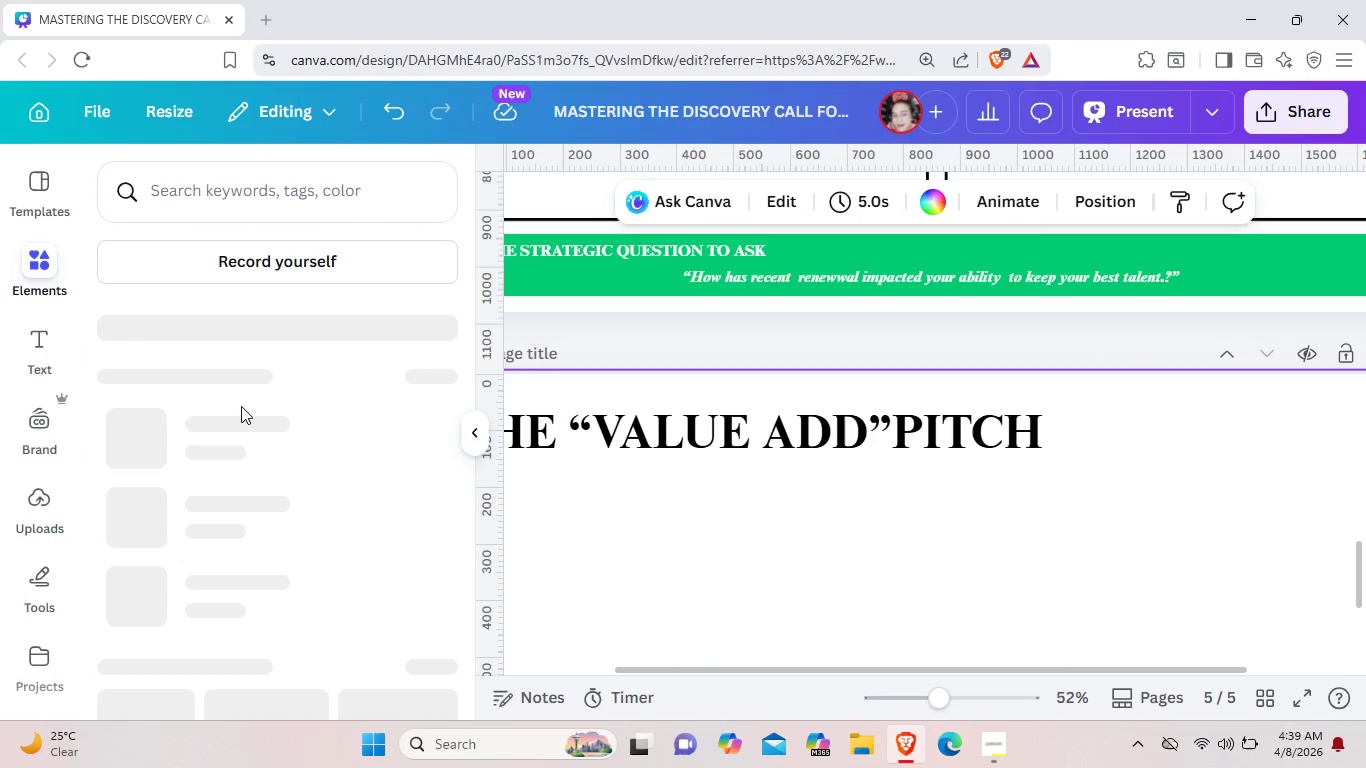 
mouse_move([218, 410])
 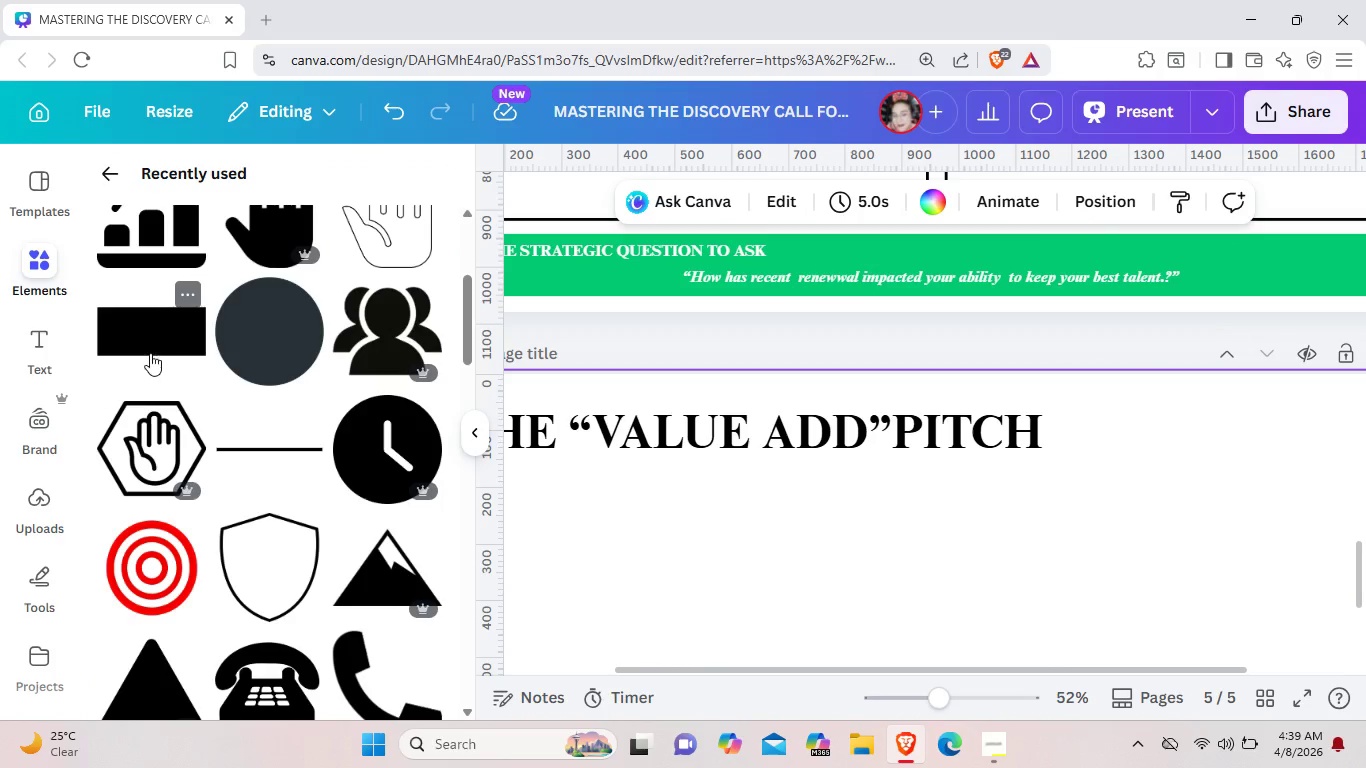 
left_click([152, 350])
 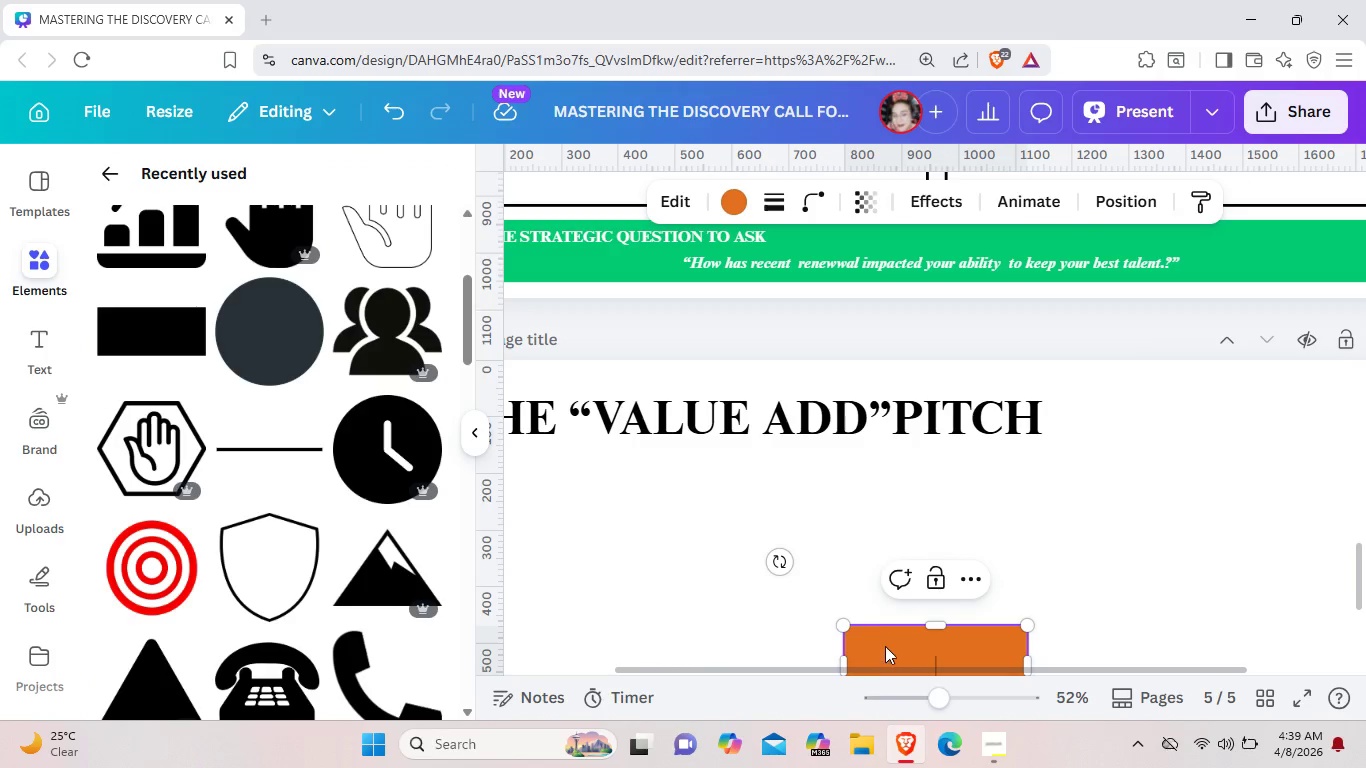 
left_click_drag(start_coordinate=[885, 645], to_coordinate=[622, 498])
 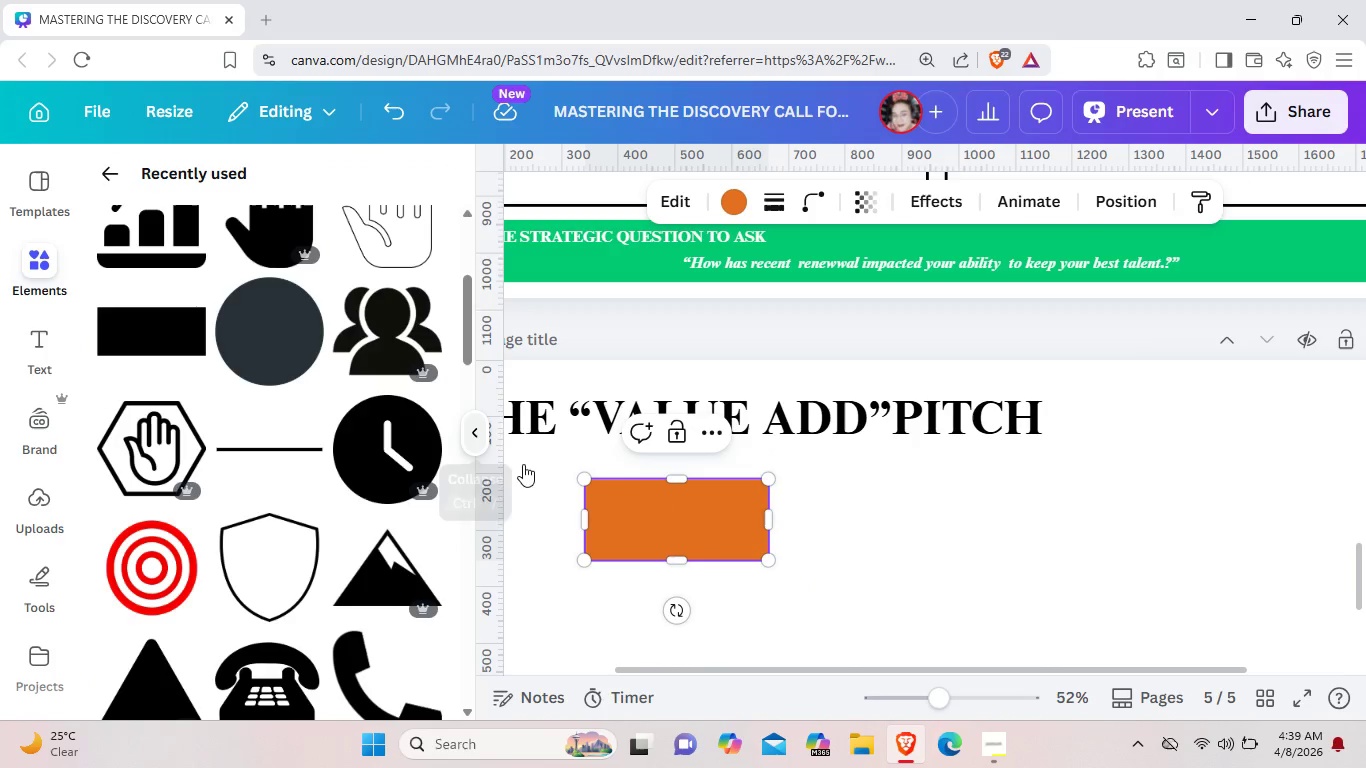 
left_click([481, 440])
 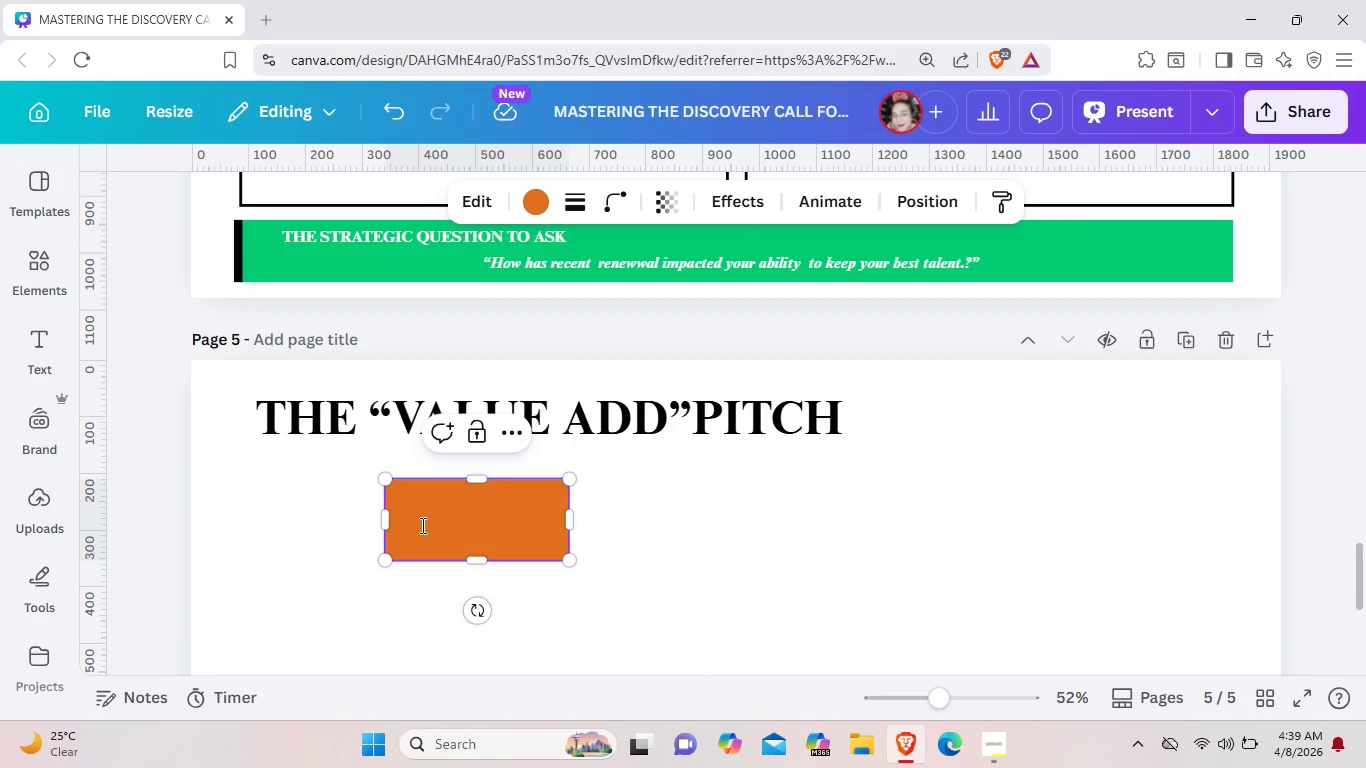 
left_click_drag(start_coordinate=[507, 523], to_coordinate=[360, 511])
 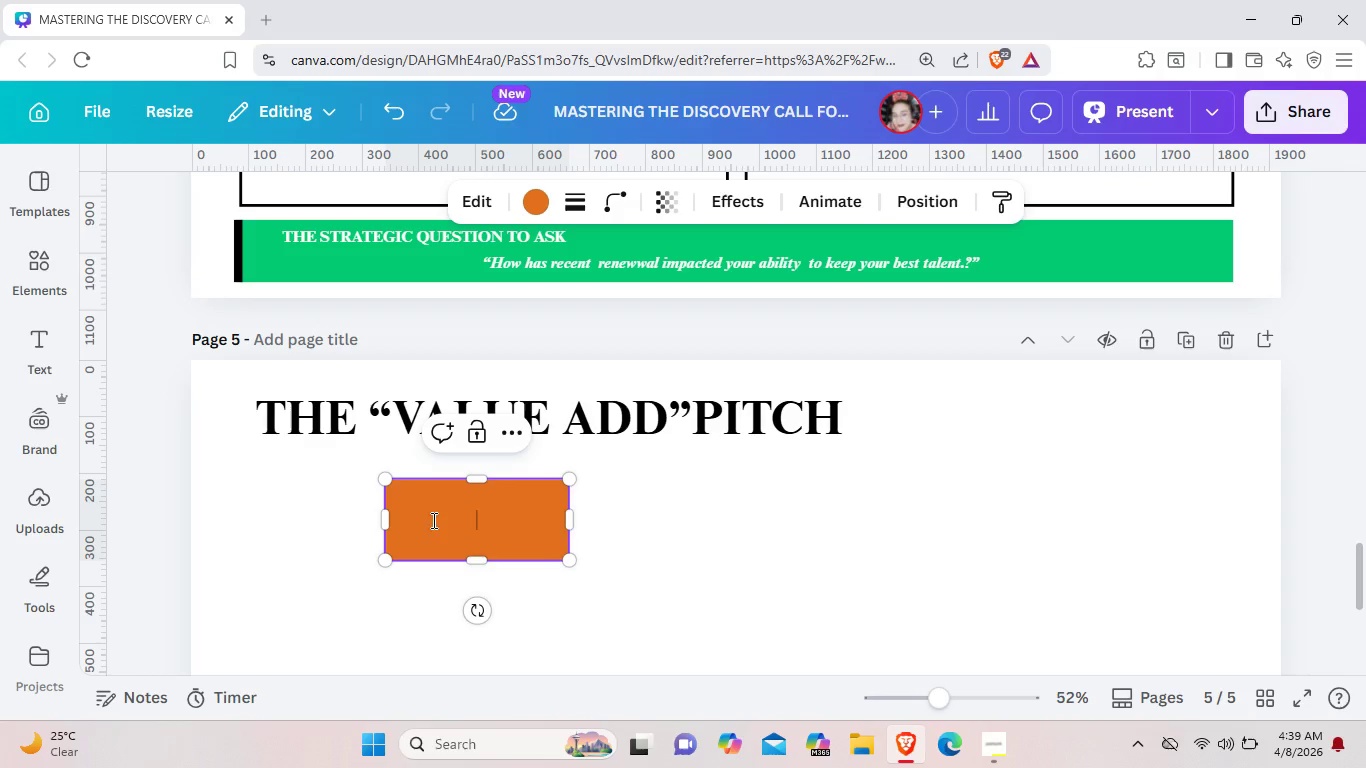 
left_click_drag(start_coordinate=[451, 520], to_coordinate=[432, 520])
 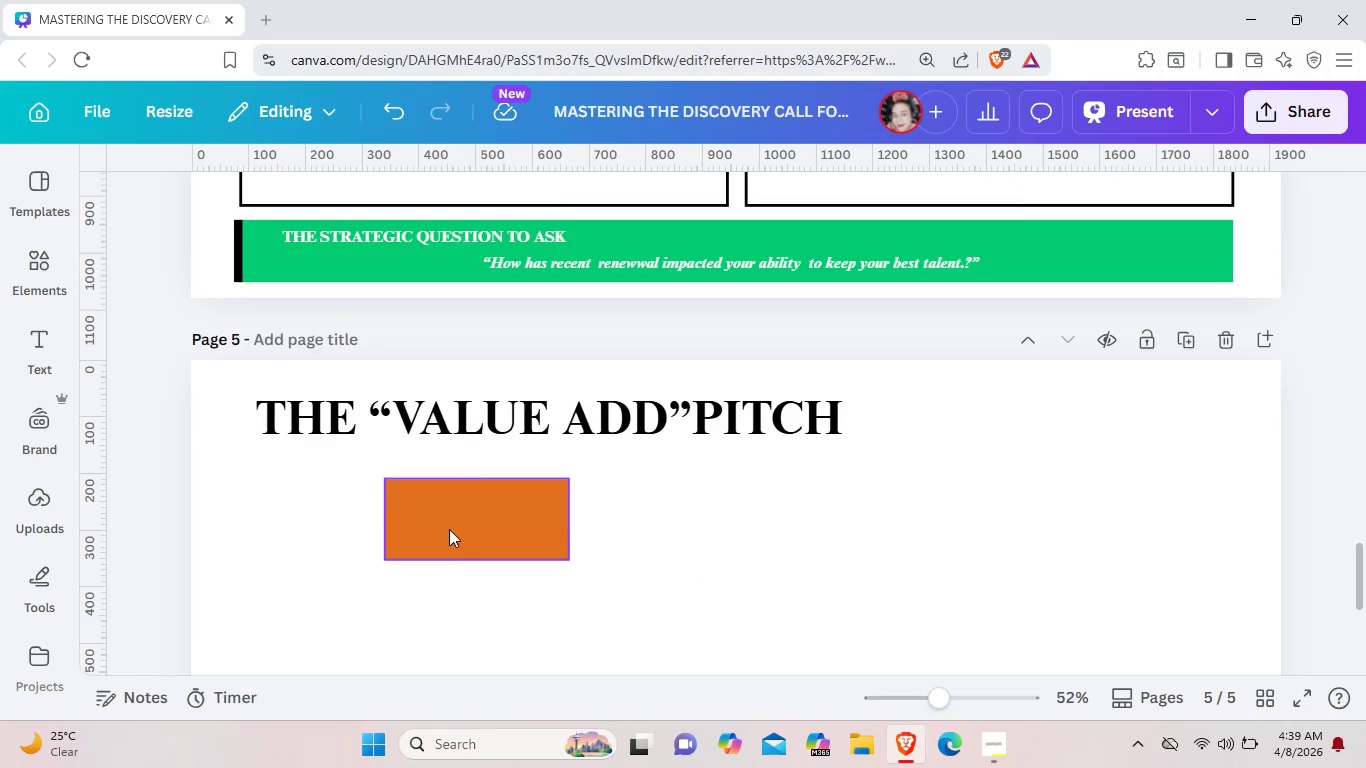 
left_click_drag(start_coordinate=[528, 529], to_coordinate=[396, 522])
 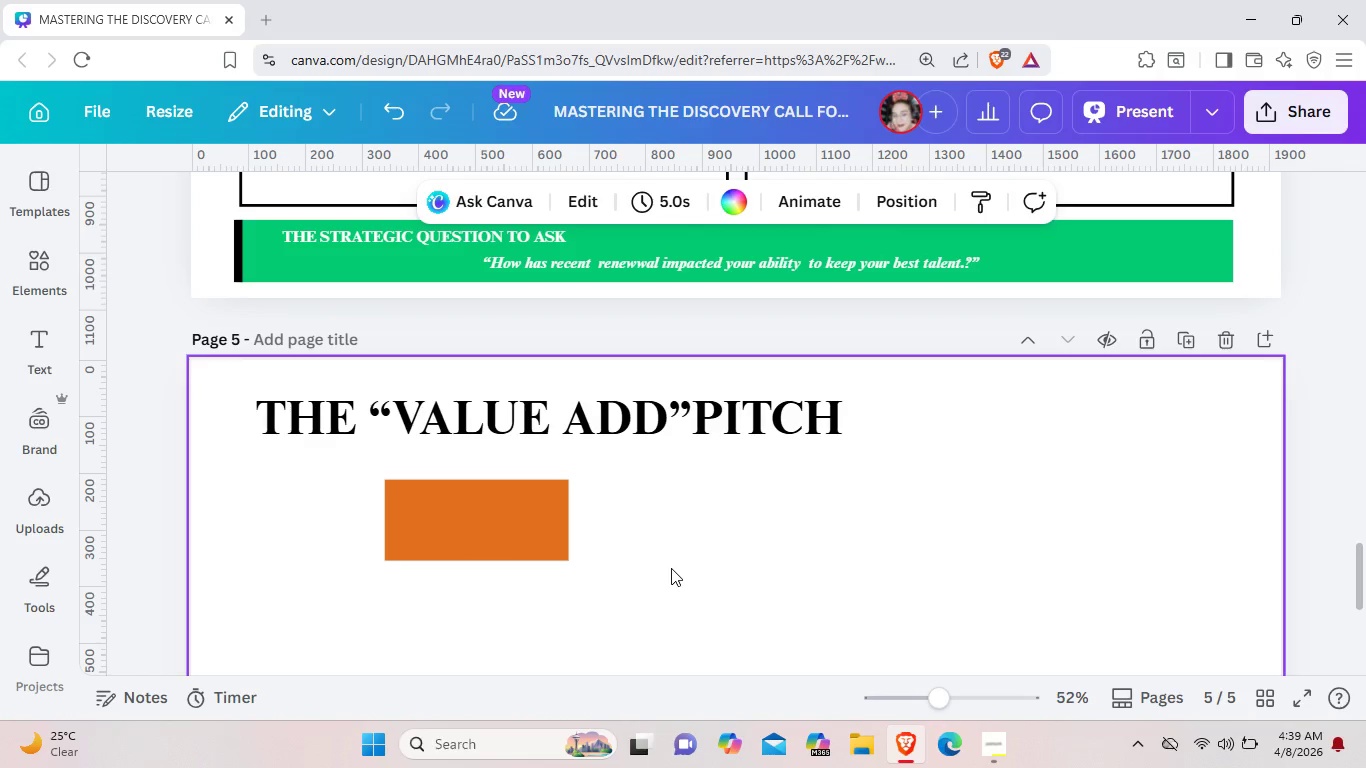 
left_click([671, 565])
 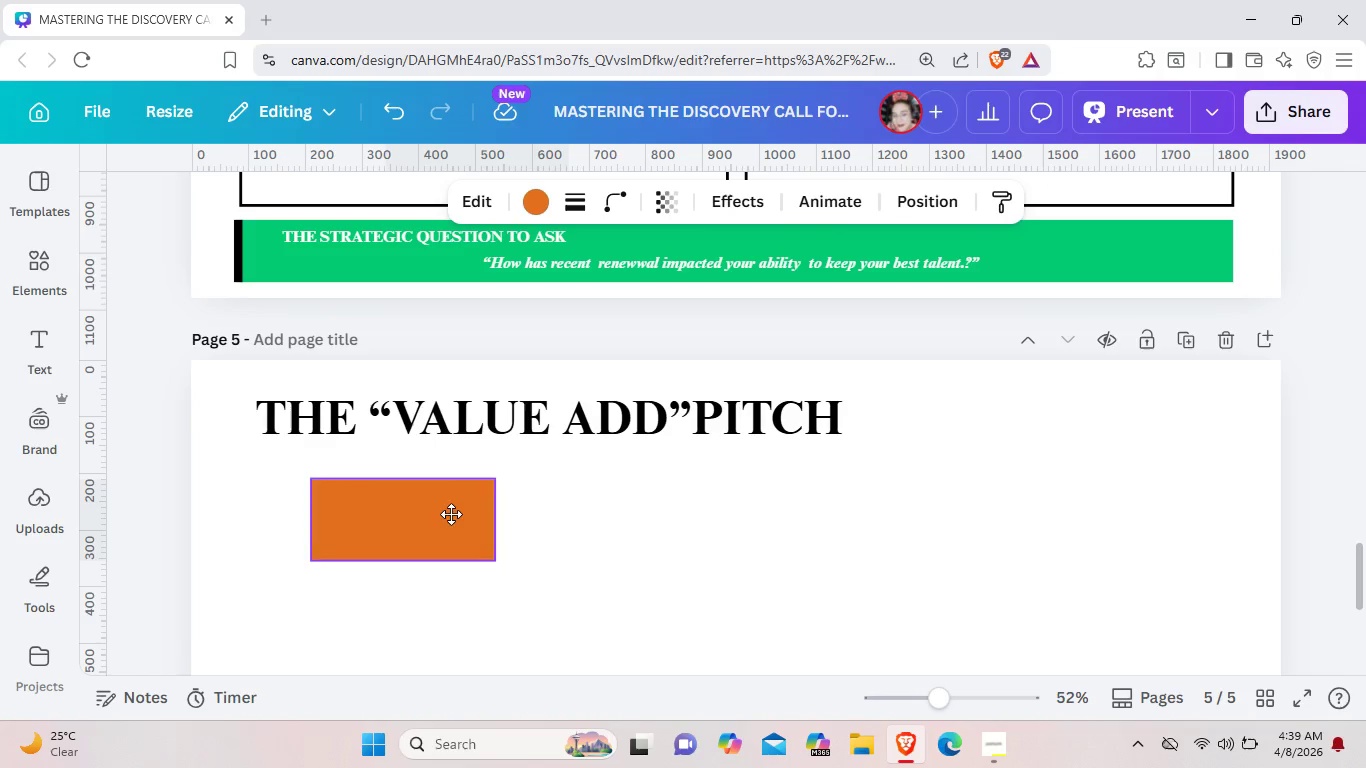 
left_click_drag(start_coordinate=[538, 514], to_coordinate=[415, 513])
 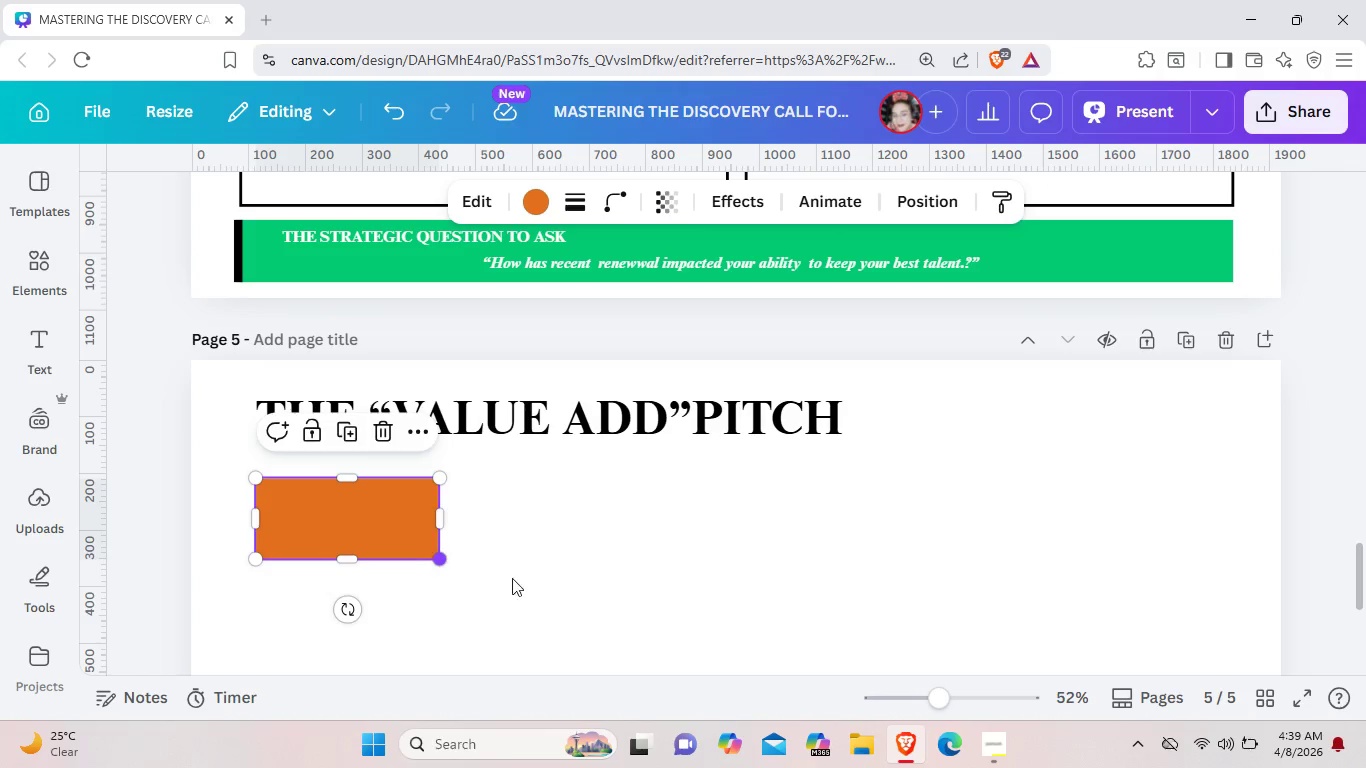 
left_click_drag(start_coordinate=[442, 559], to_coordinate=[821, 643])
 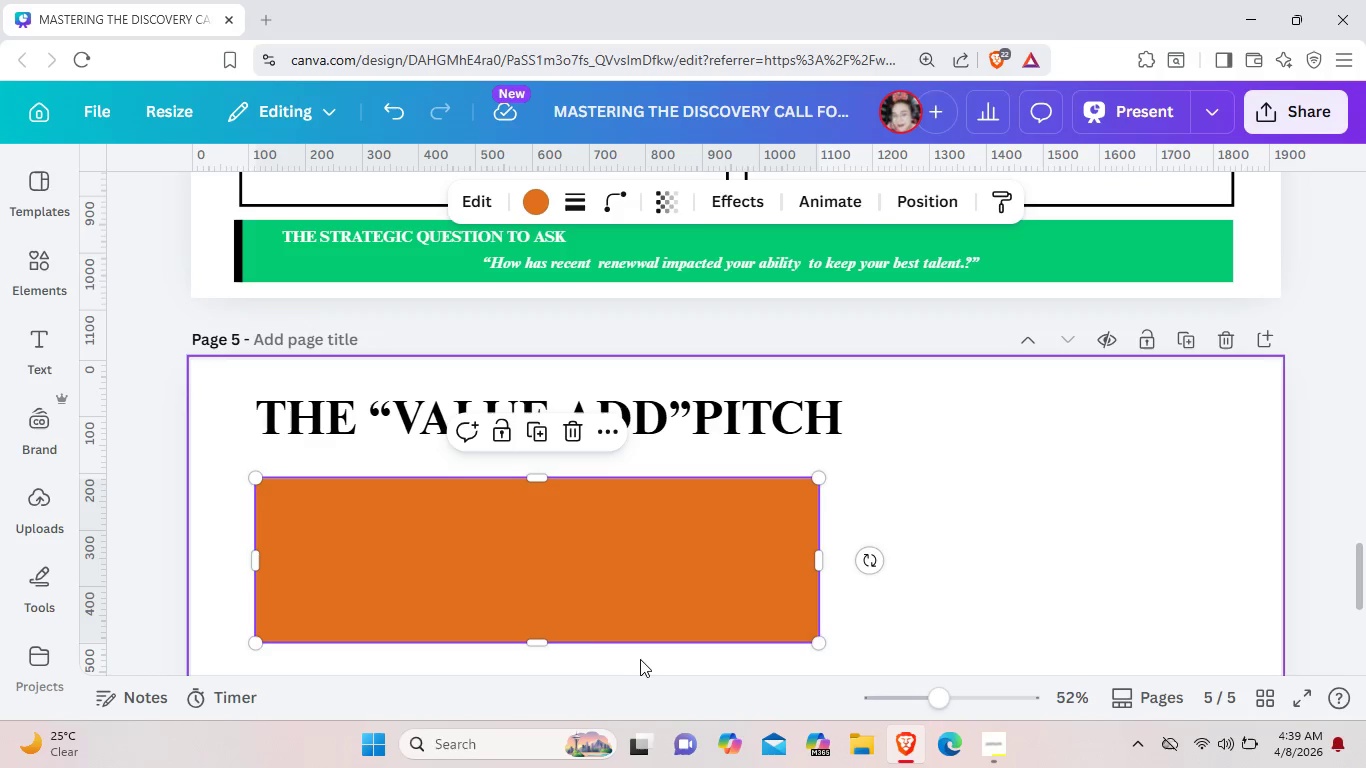 
scroll: coordinate [639, 659], scroll_direction: down, amount: 1.0
 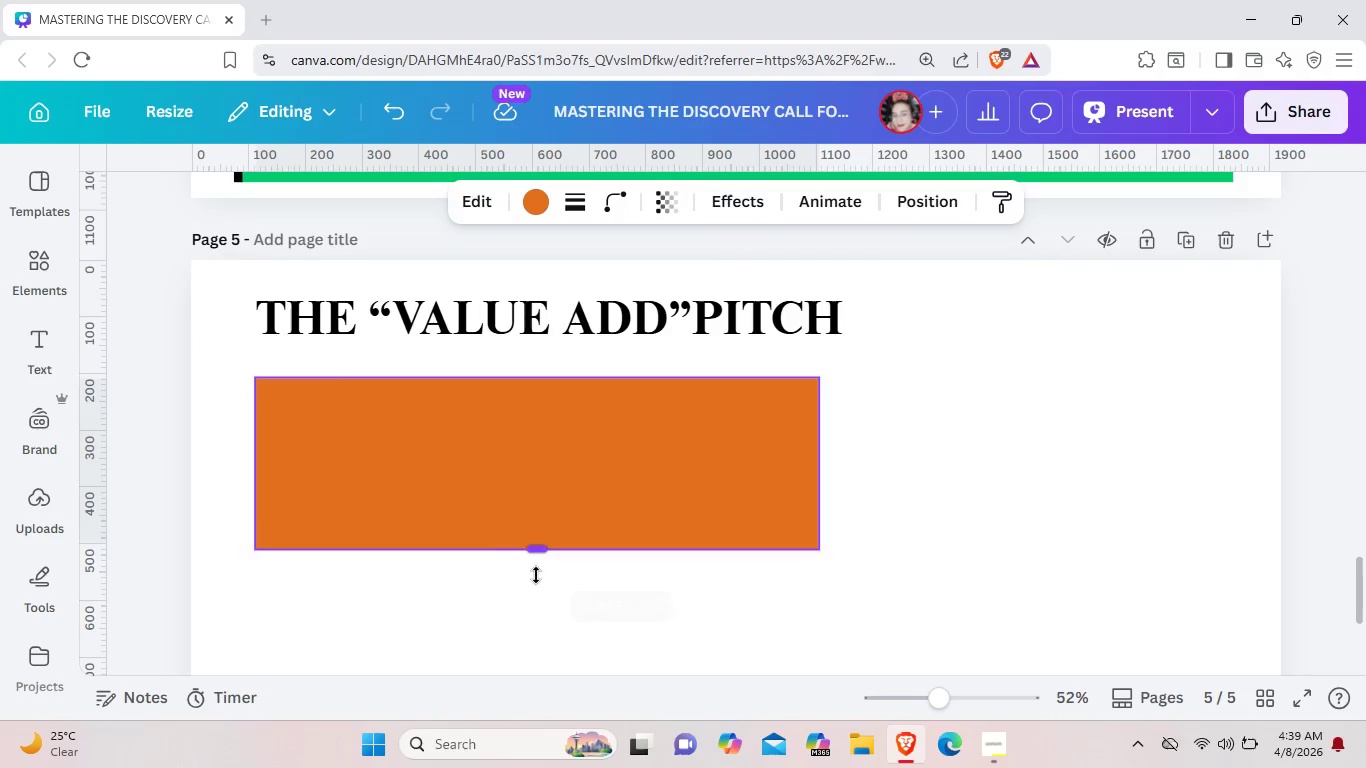 
left_click_drag(start_coordinate=[538, 546], to_coordinate=[536, 604])
 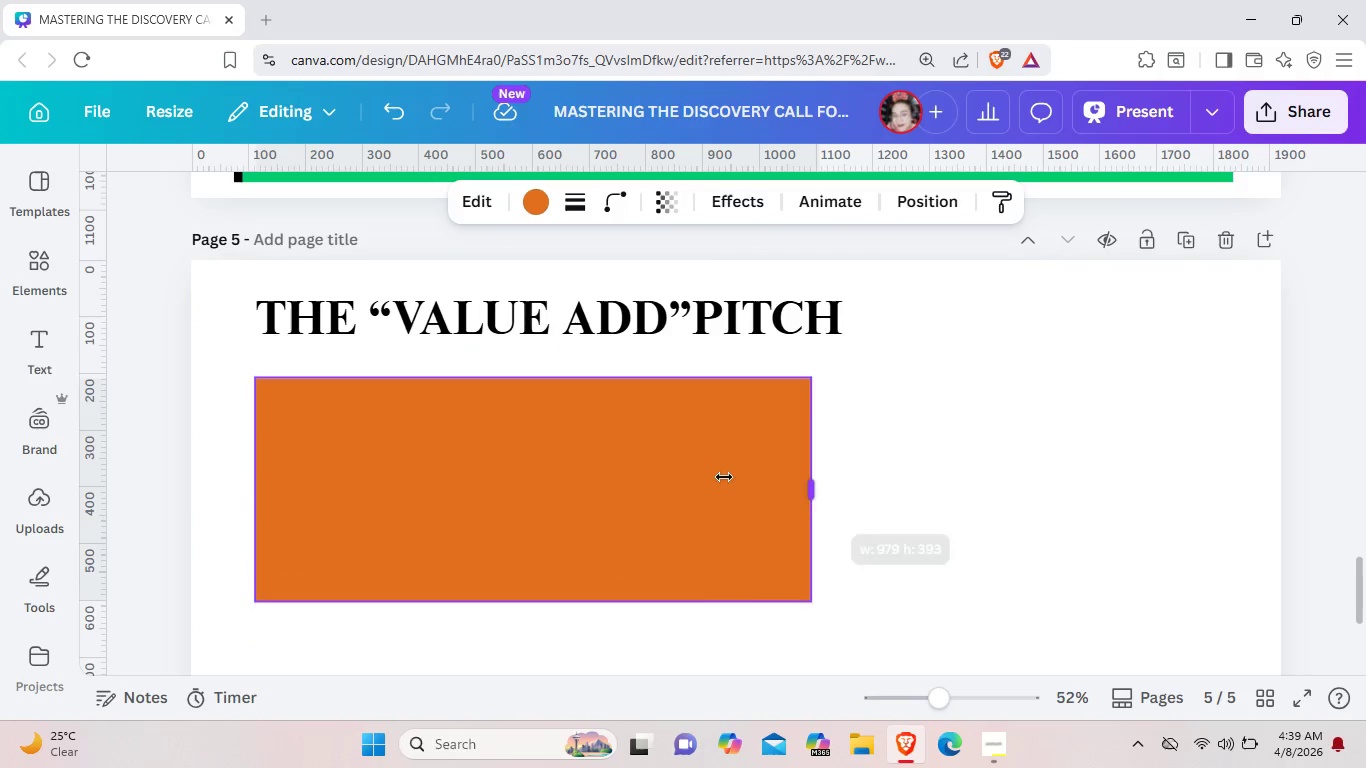 
left_click_drag(start_coordinate=[824, 497], to_coordinate=[696, 468])
 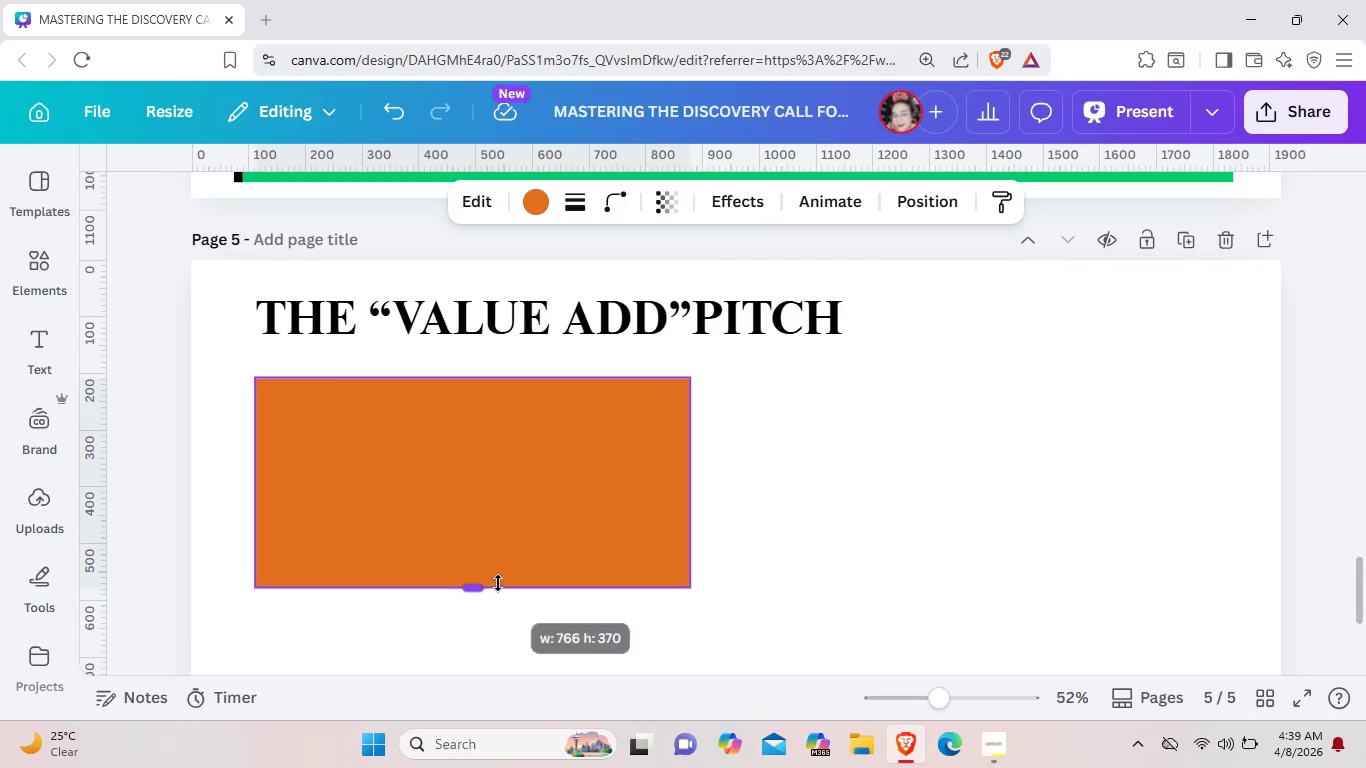 
left_click_drag(start_coordinate=[495, 597], to_coordinate=[501, 578])
 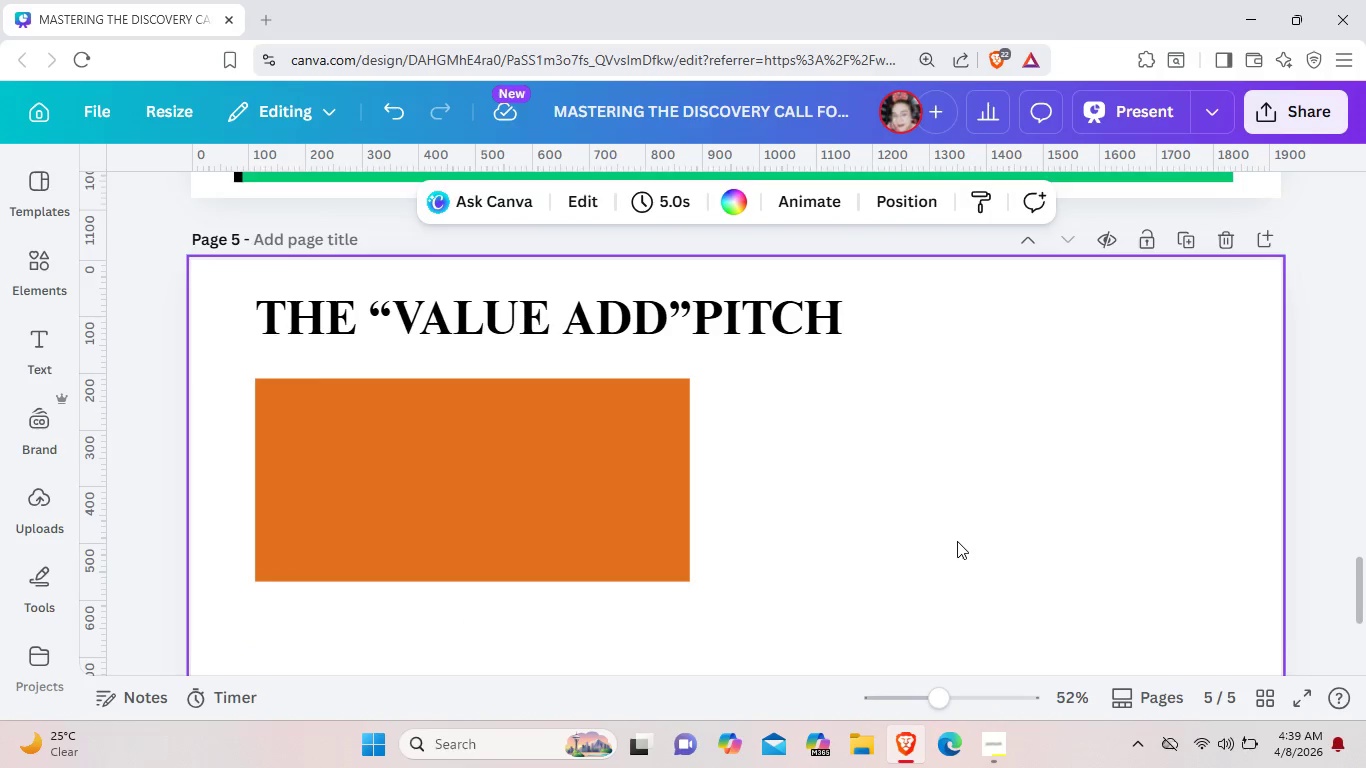 
left_click([959, 544])
 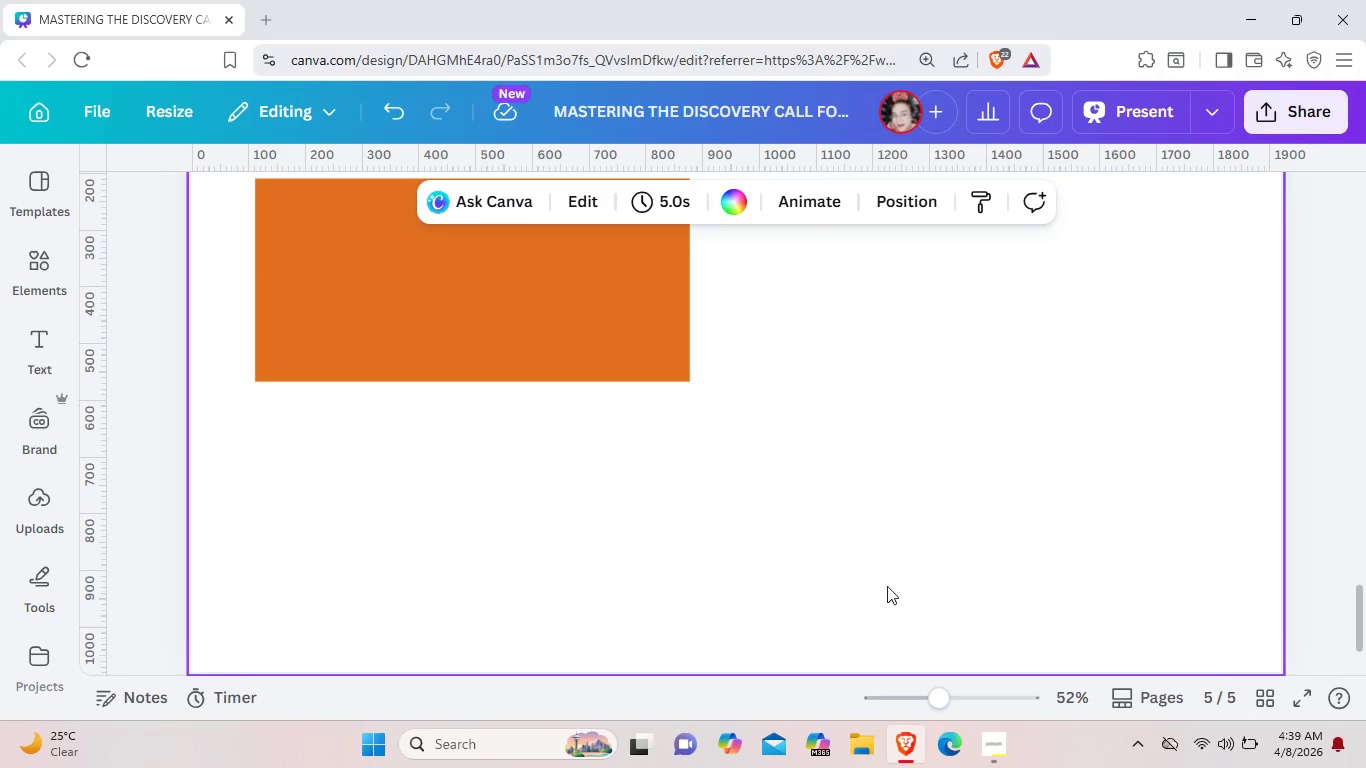 
scroll: coordinate [957, 541], scroll_direction: down, amount: 2.0
 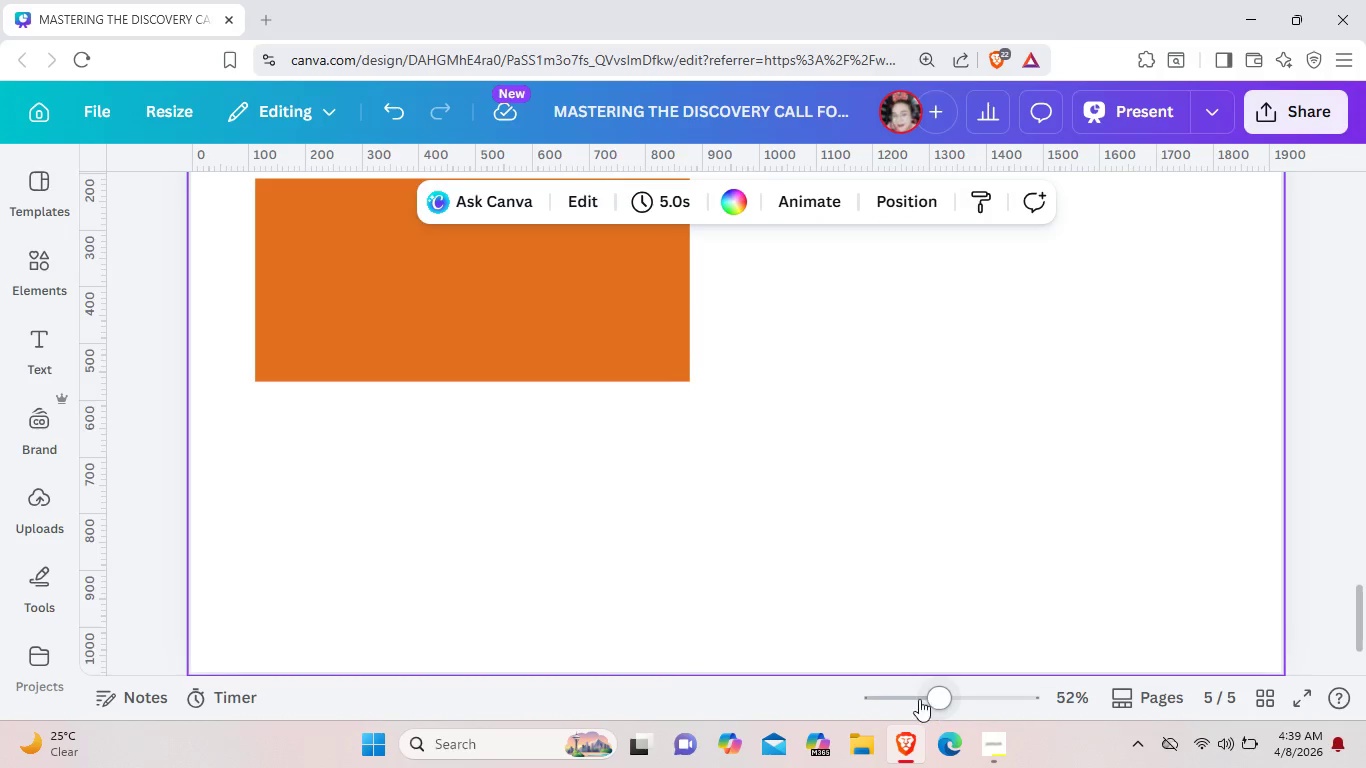 
left_click_drag(start_coordinate=[931, 702], to_coordinate=[902, 688])
 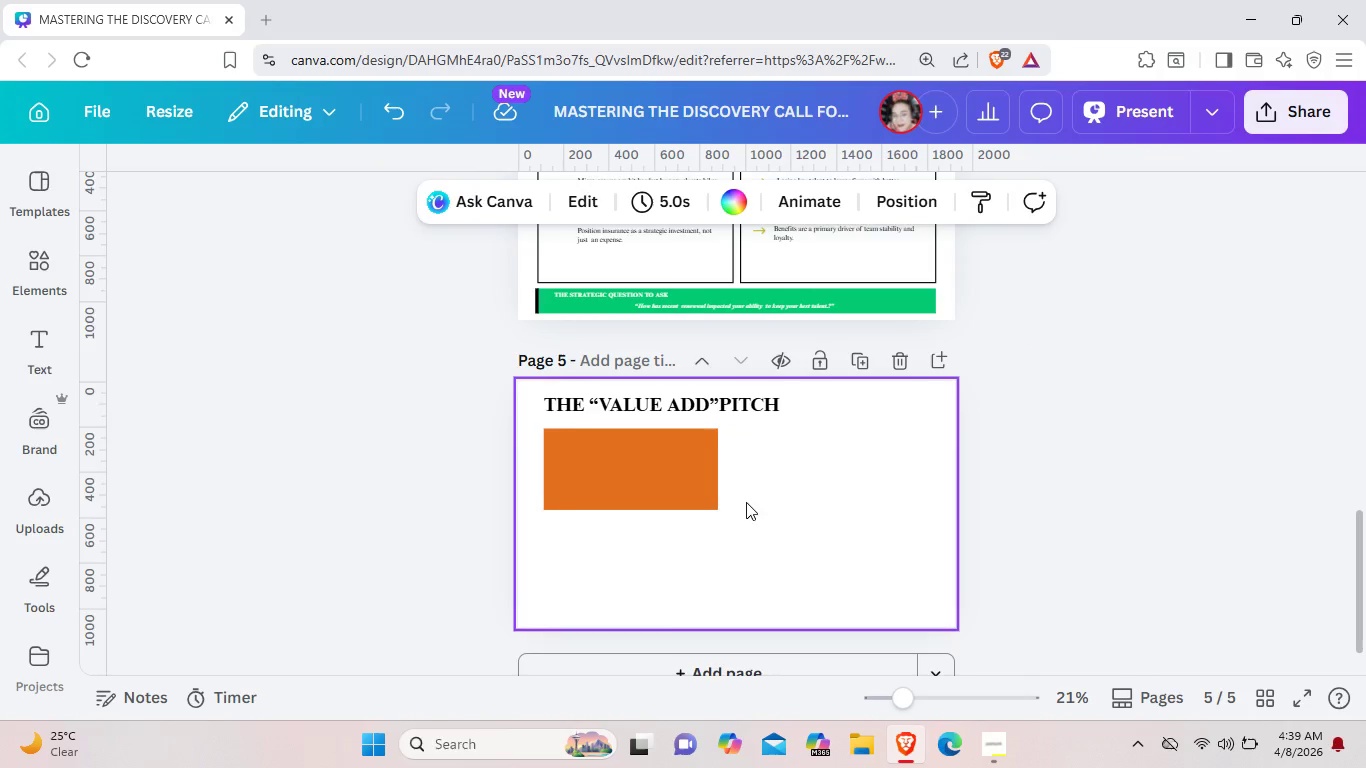 
scroll: coordinate [817, 566], scroll_direction: down, amount: 1.0
 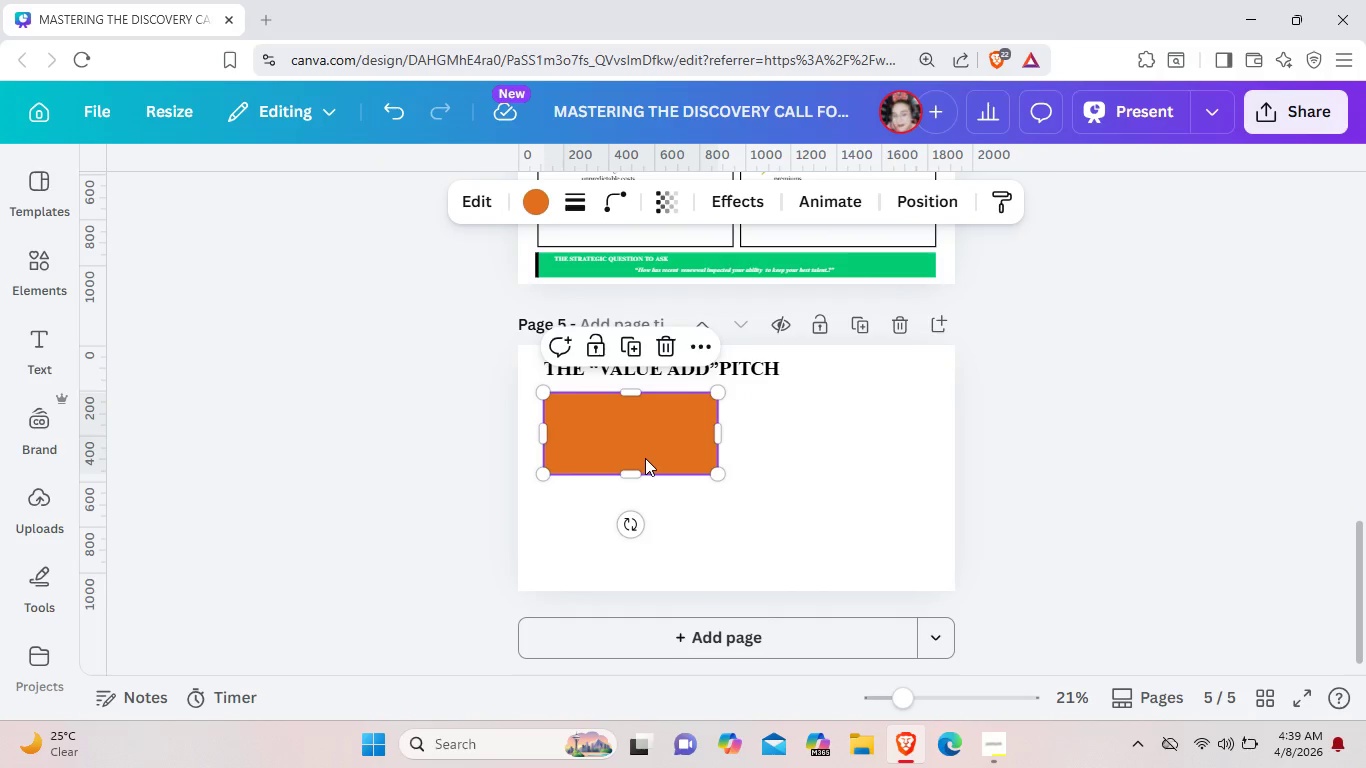 
left_click([645, 458])
 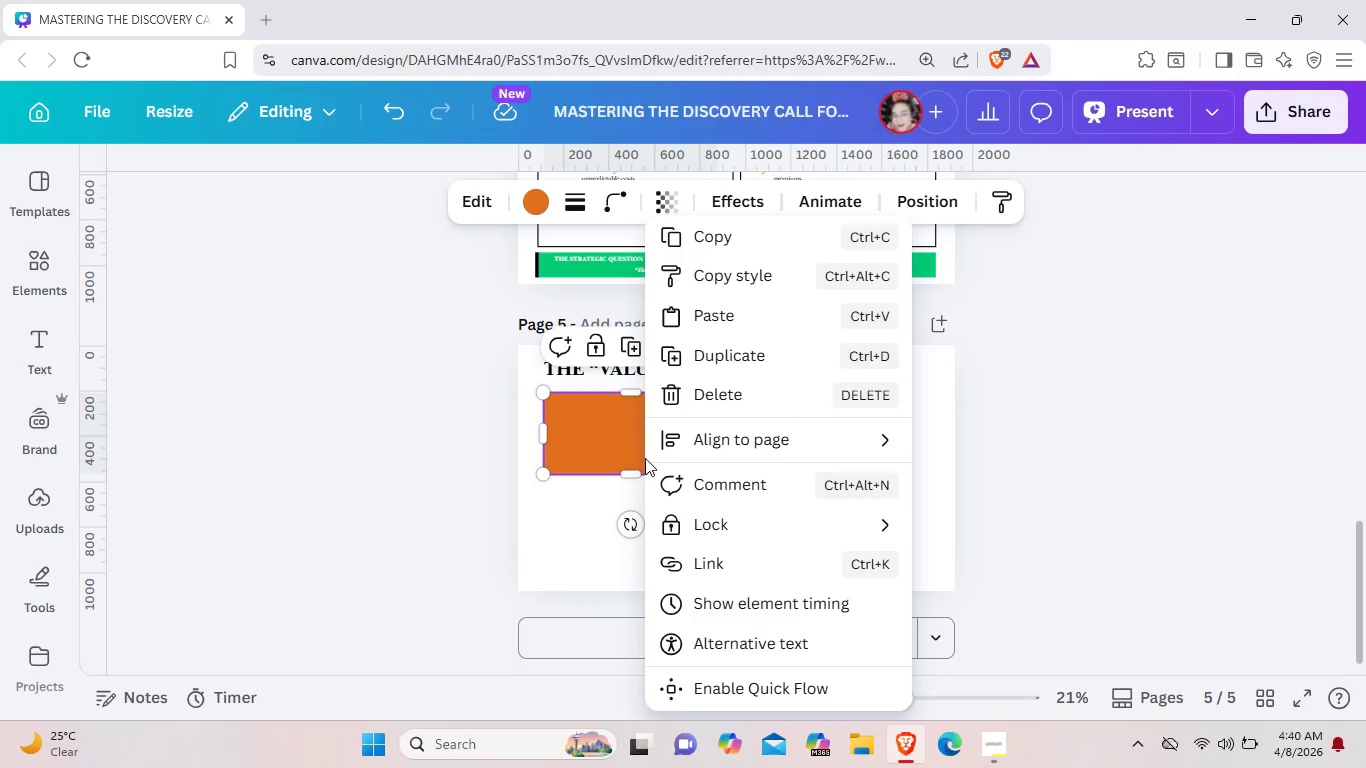 
right_click([645, 458])
 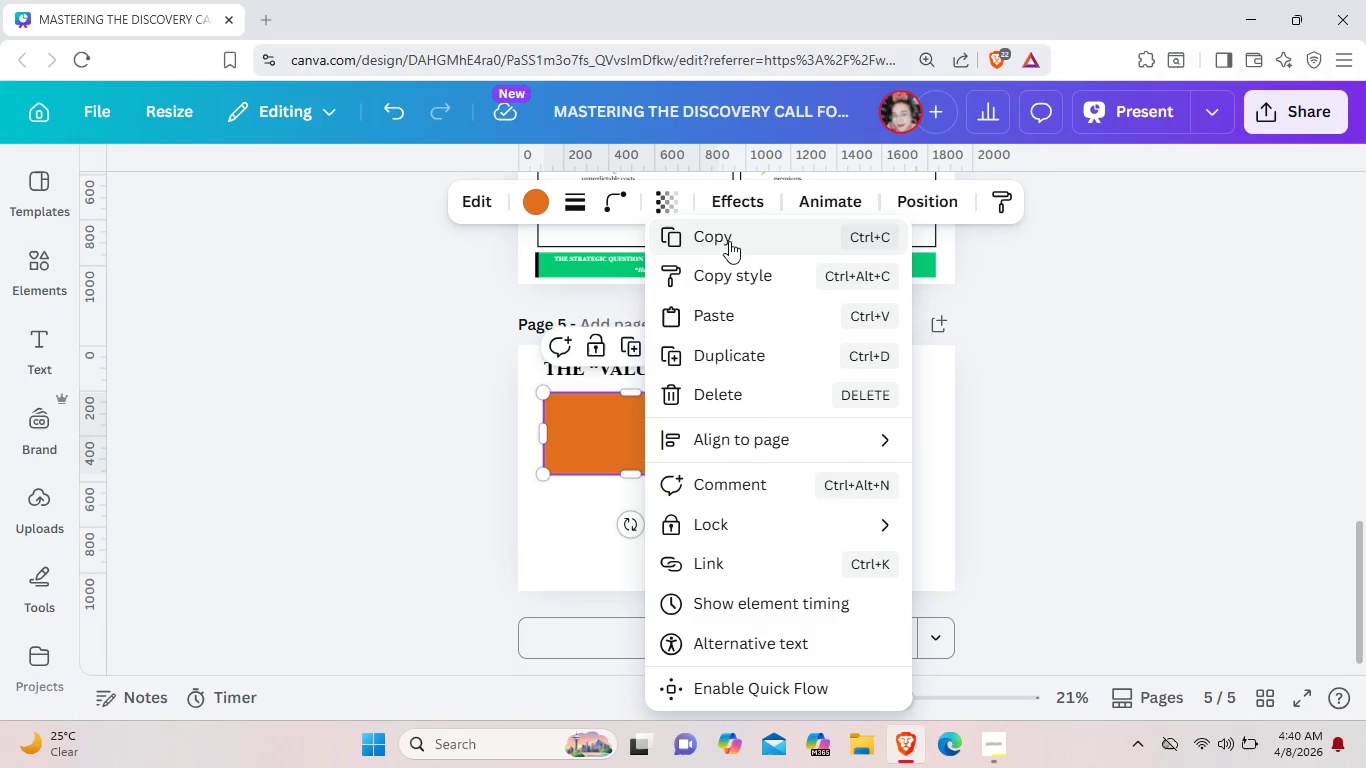 
left_click([729, 241])
 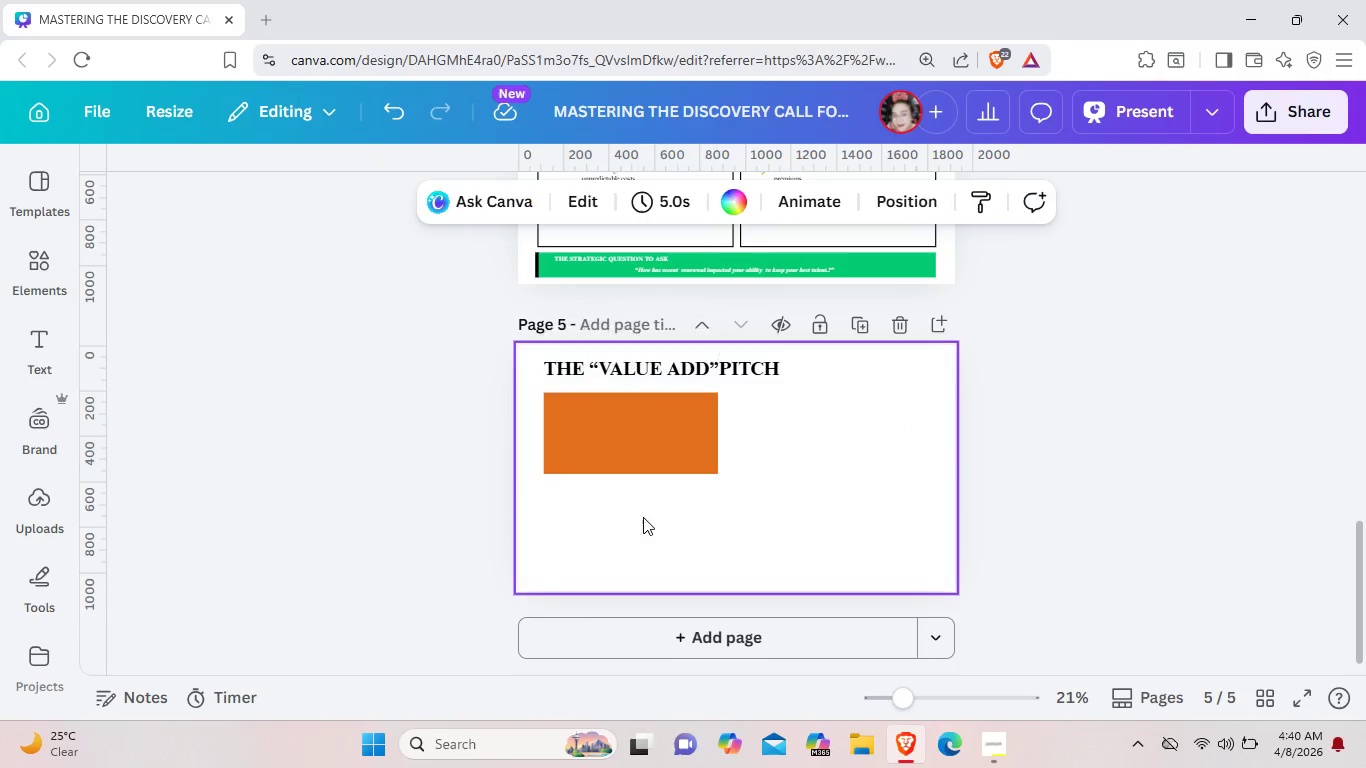 
left_click([643, 517])
 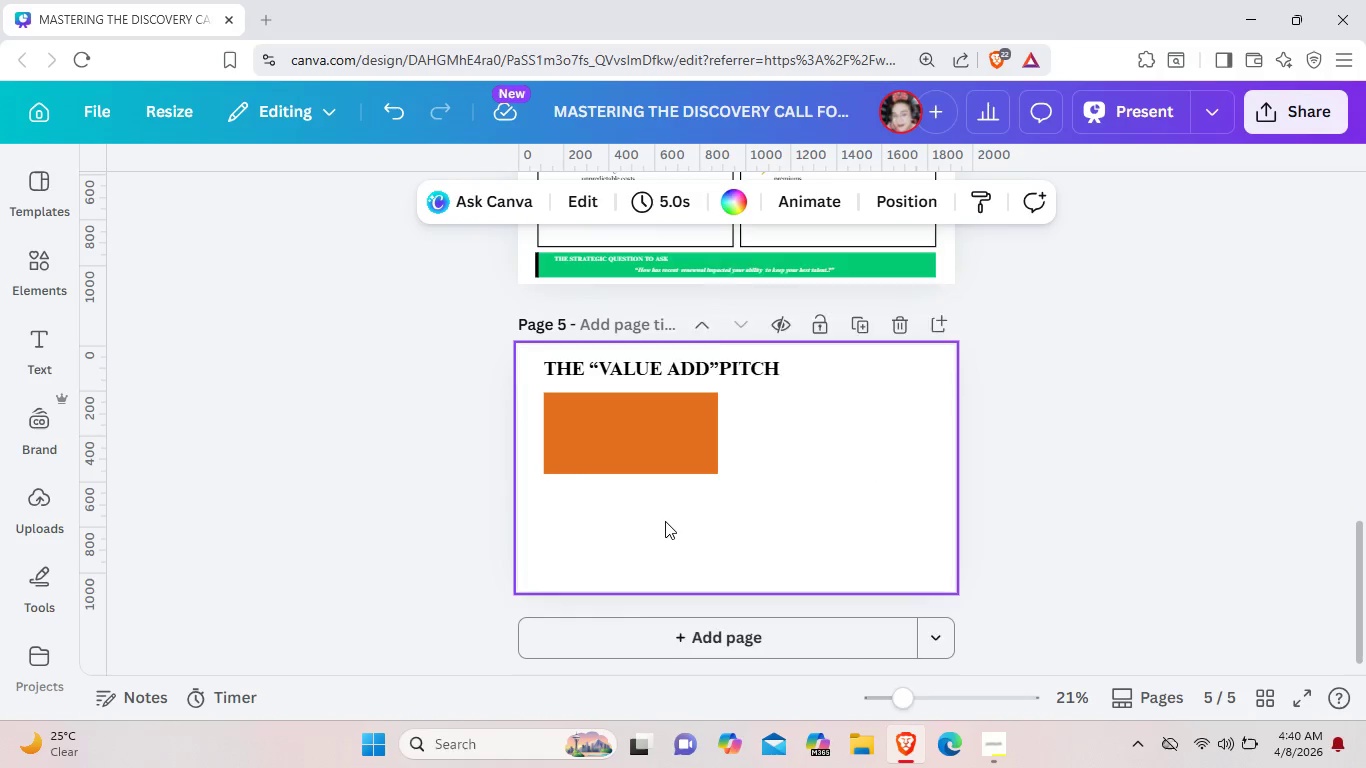 
right_click([665, 521])
 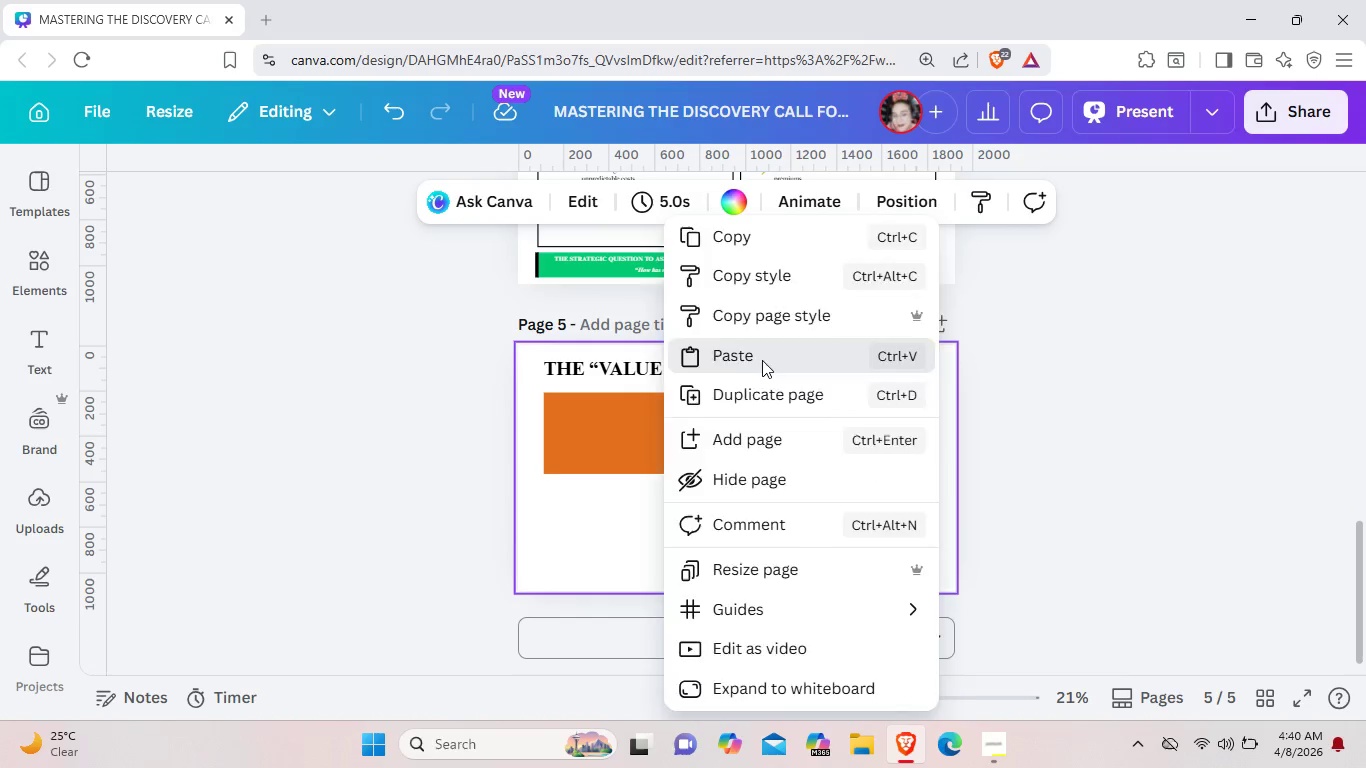 
left_click([762, 360])
 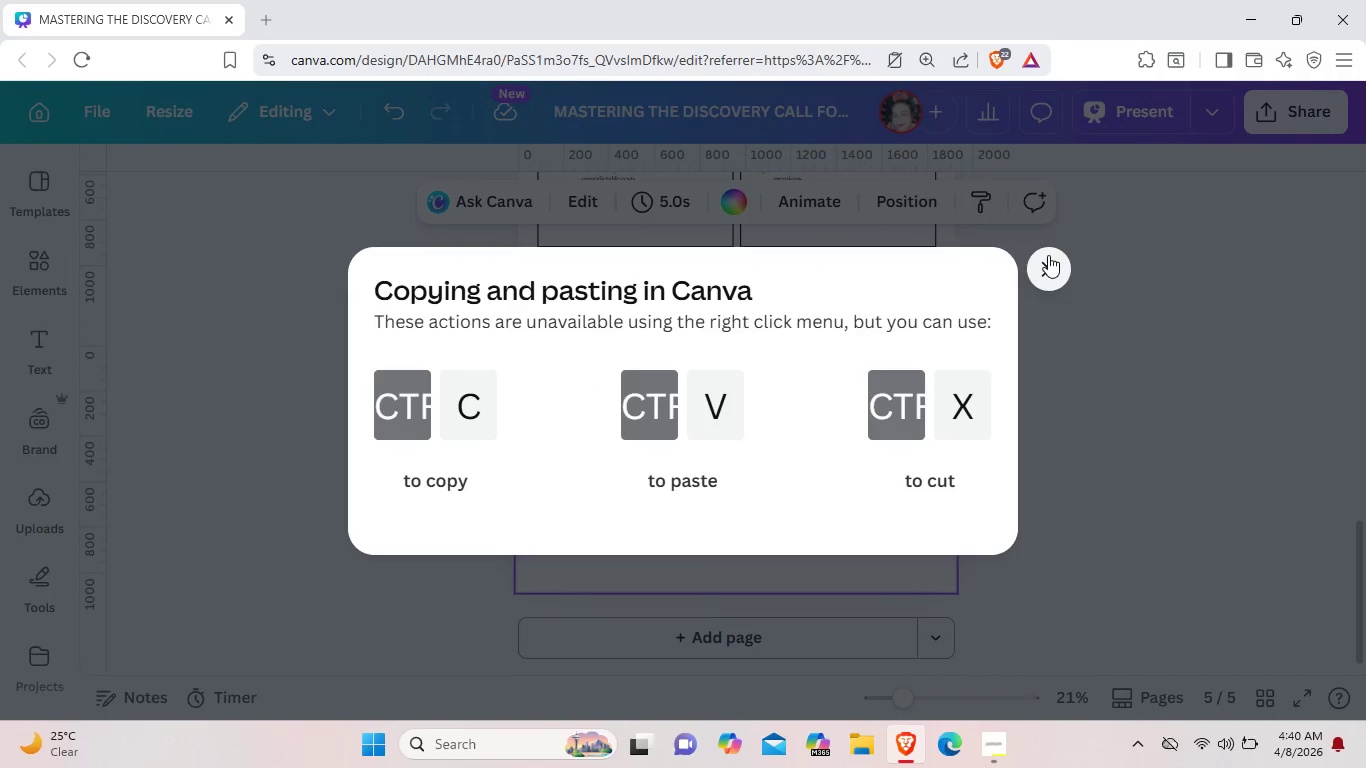 
left_click([1048, 255])
 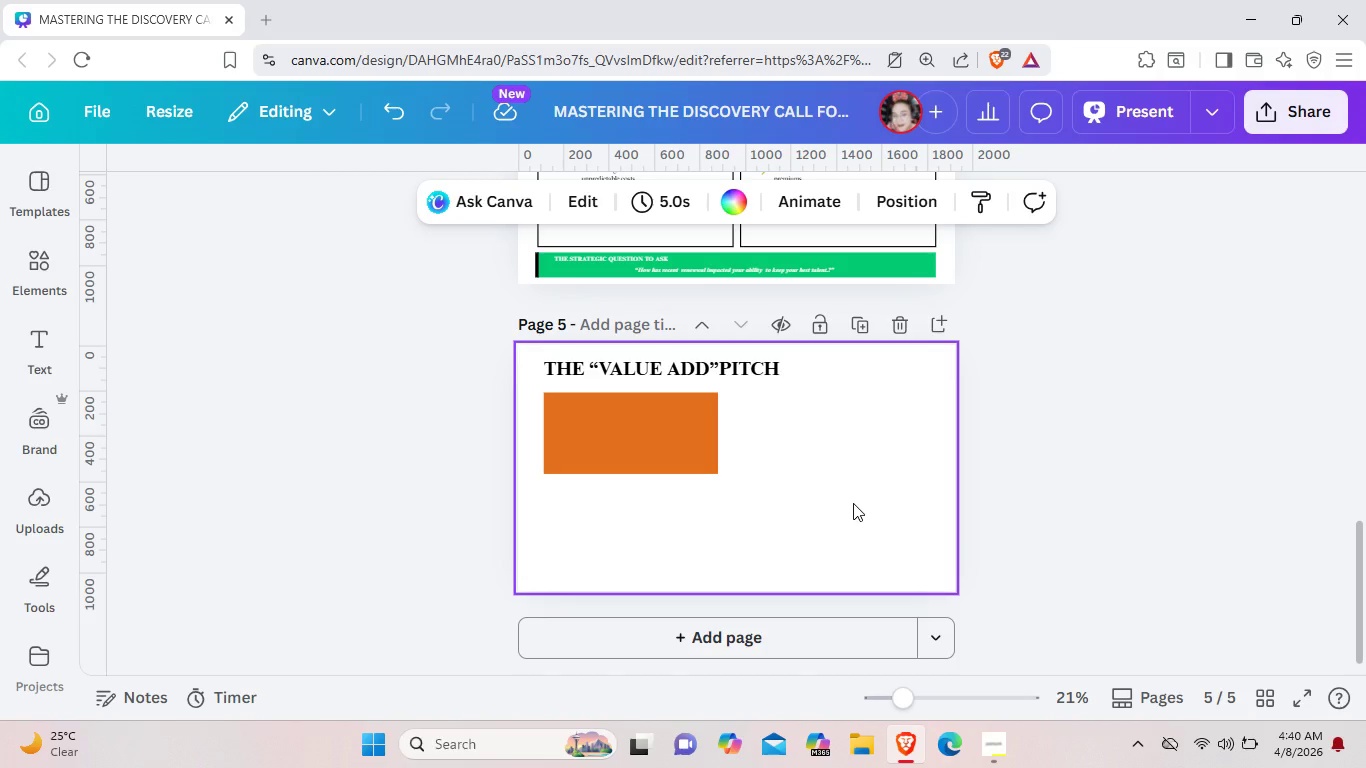 
key(Control+ControlLeft)
 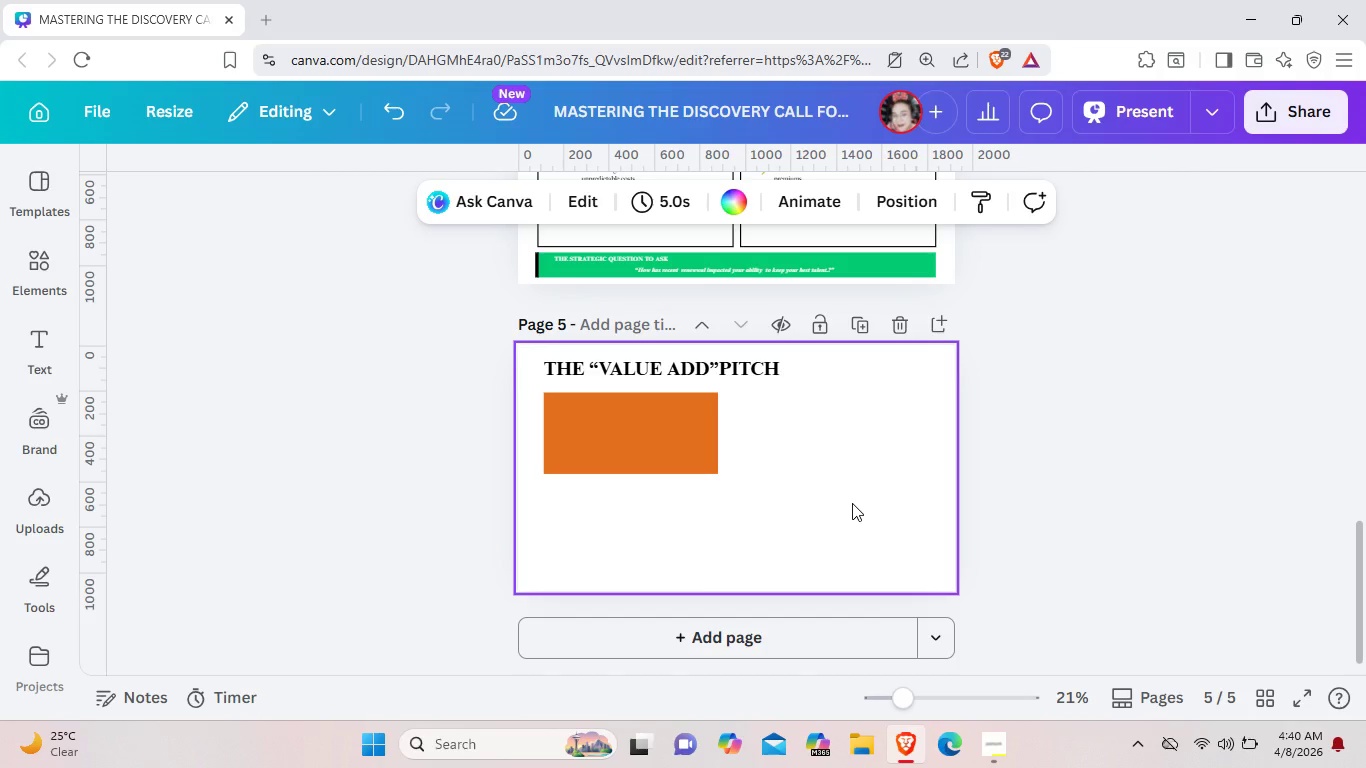 
key(Control+V)
 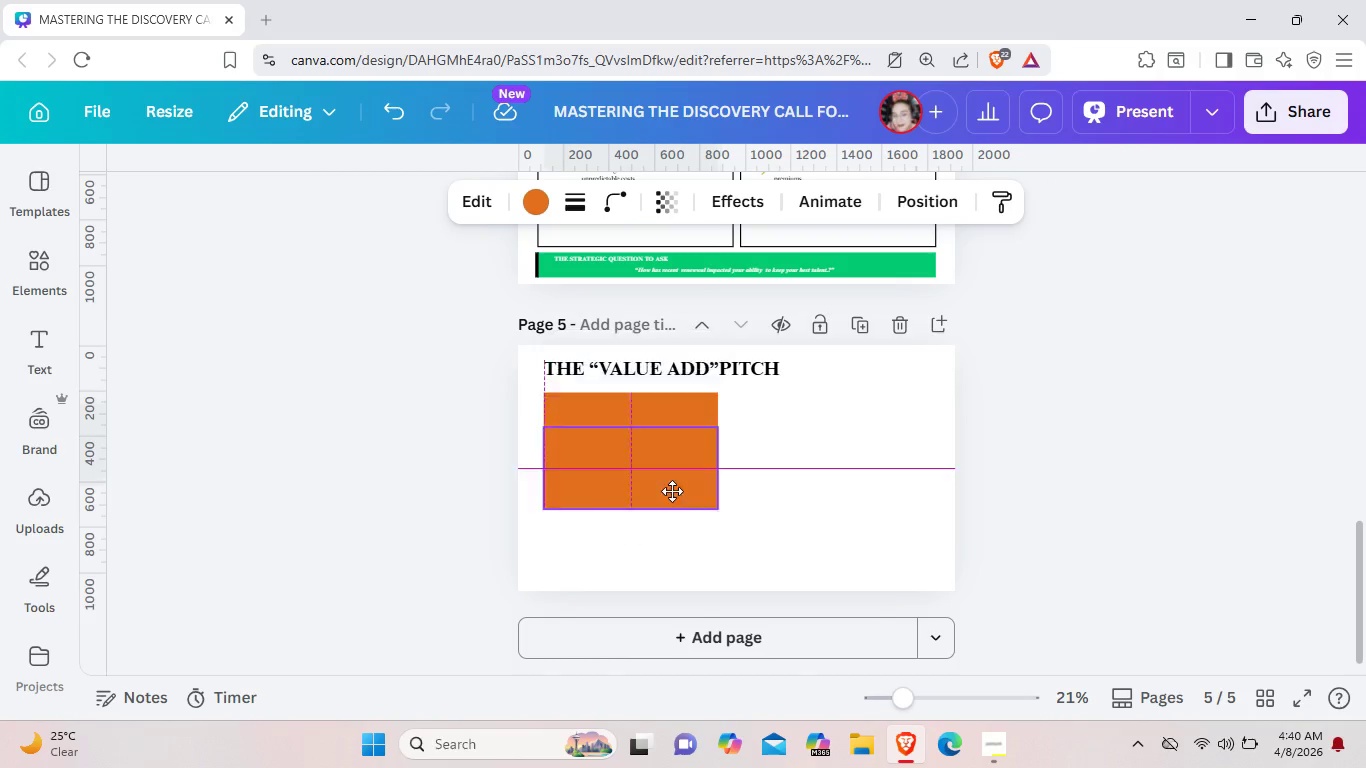 
left_click_drag(start_coordinate=[676, 437], to_coordinate=[667, 517])
 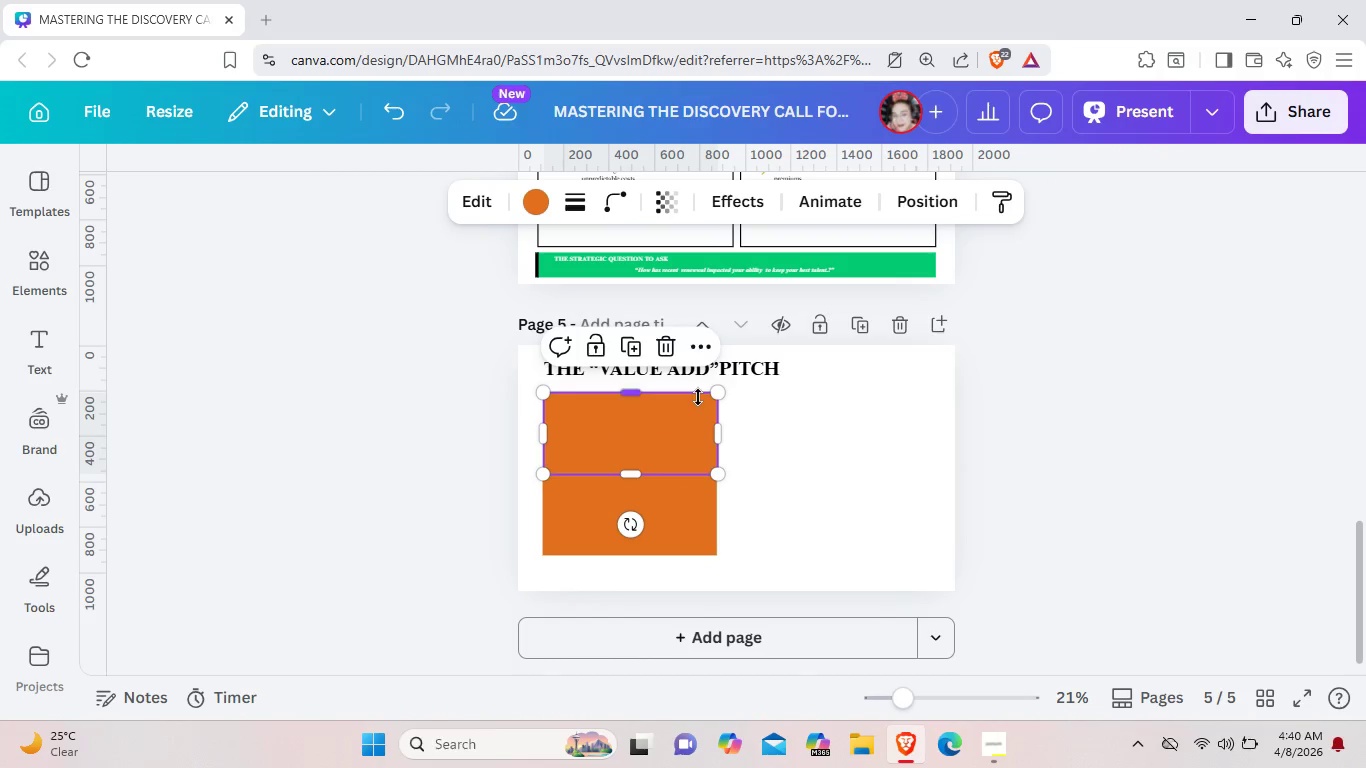 
left_click_drag(start_coordinate=[698, 397], to_coordinate=[698, 392])
 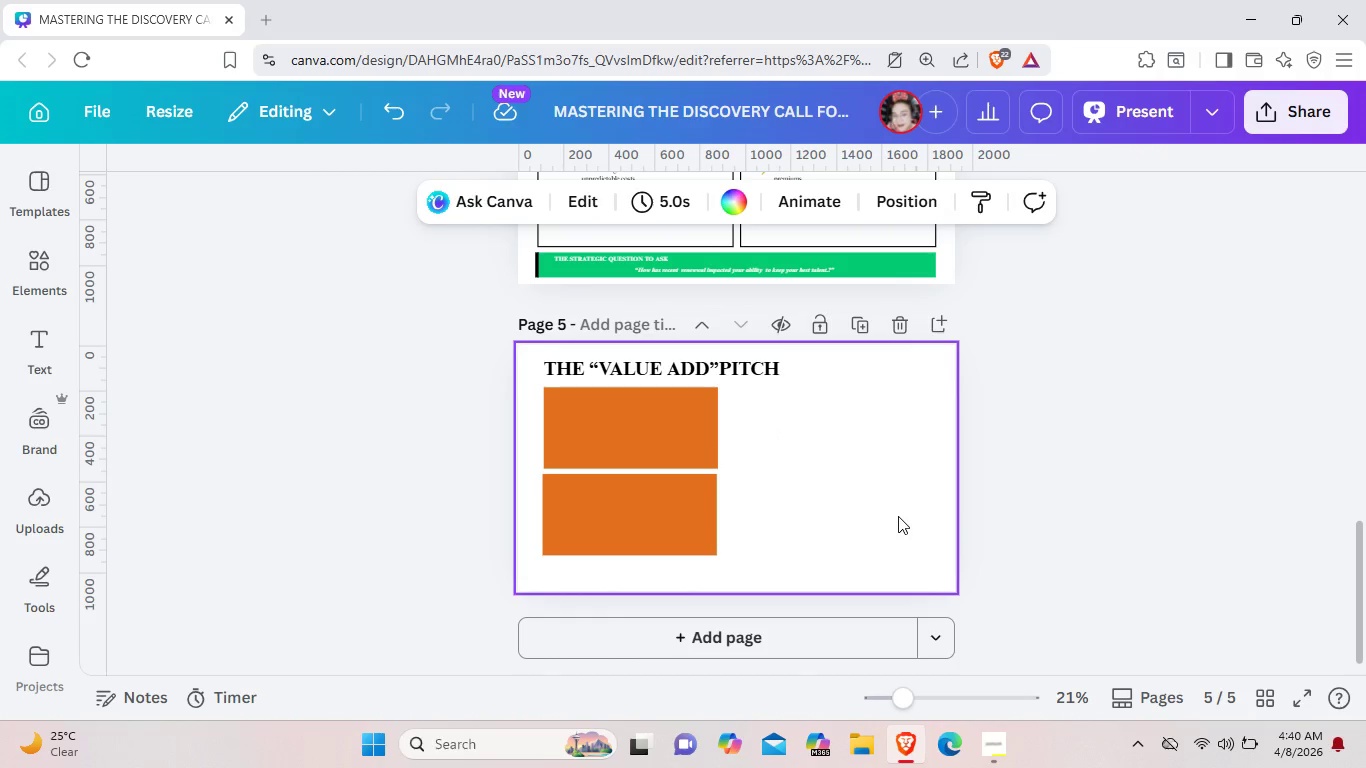 
left_click([898, 516])
 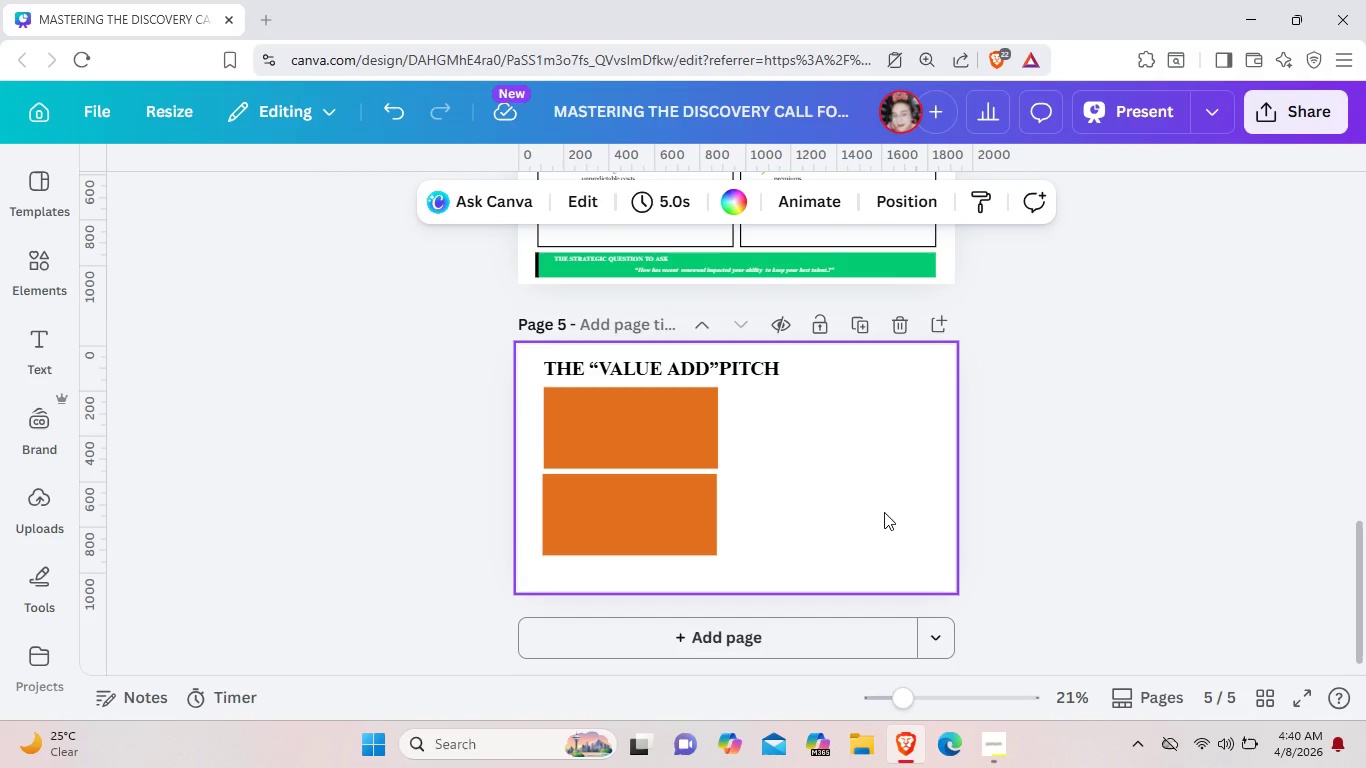 
wait(11.64)
 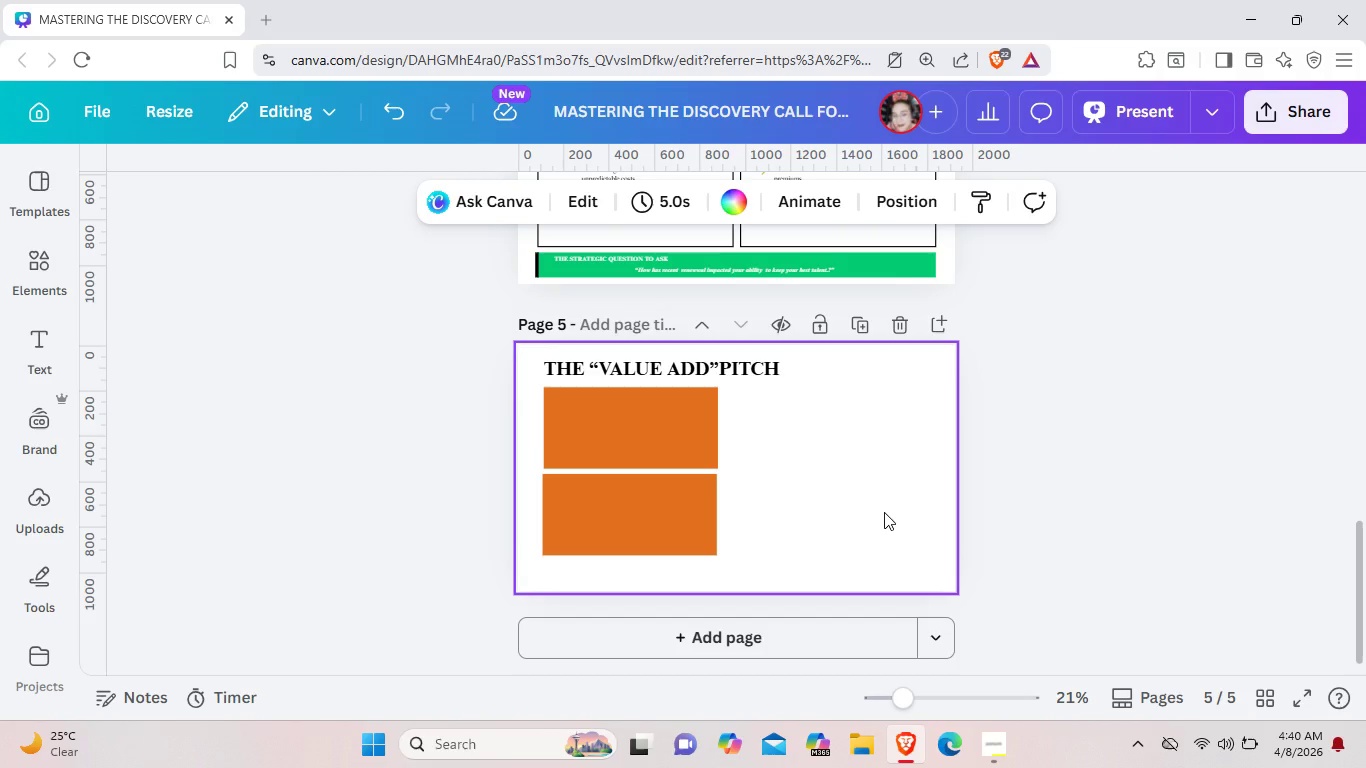 
left_click([708, 431])
 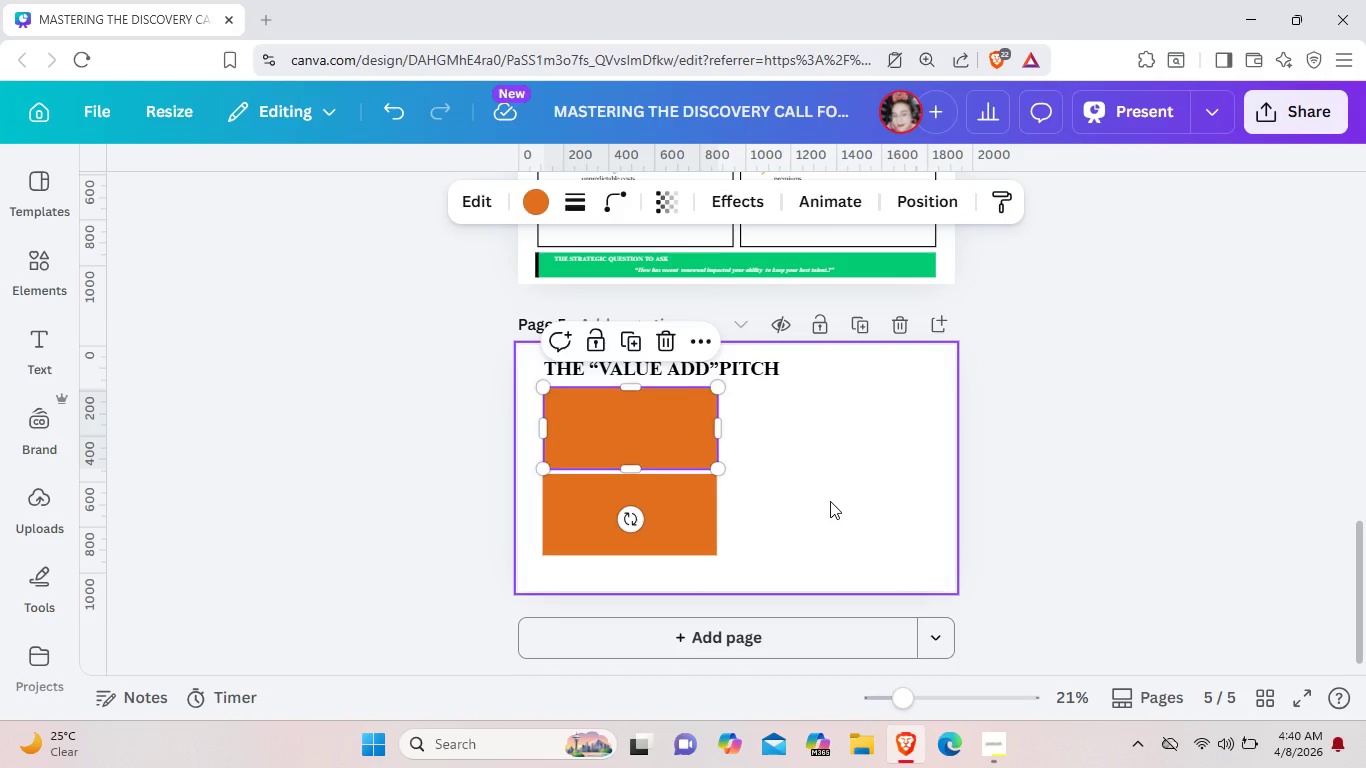 
left_click([830, 501])
 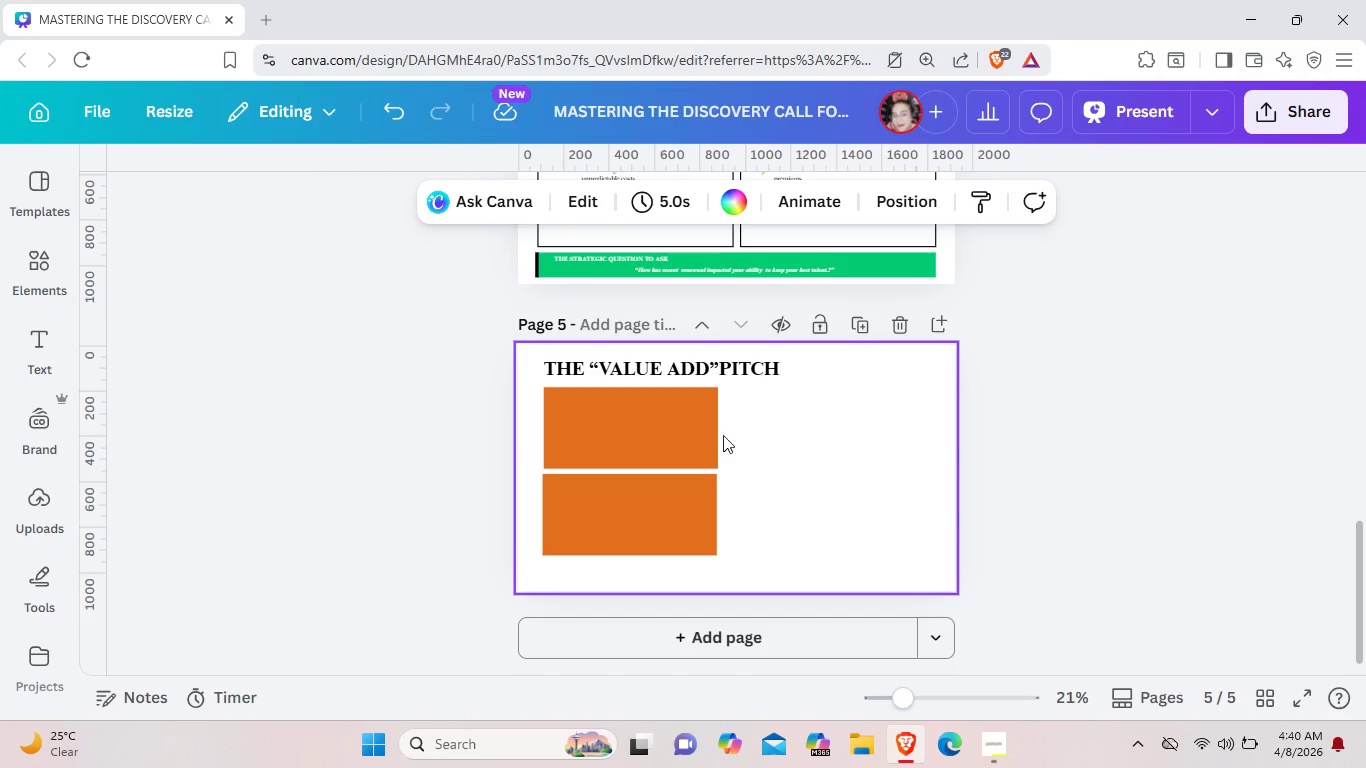 
wait(5.52)
 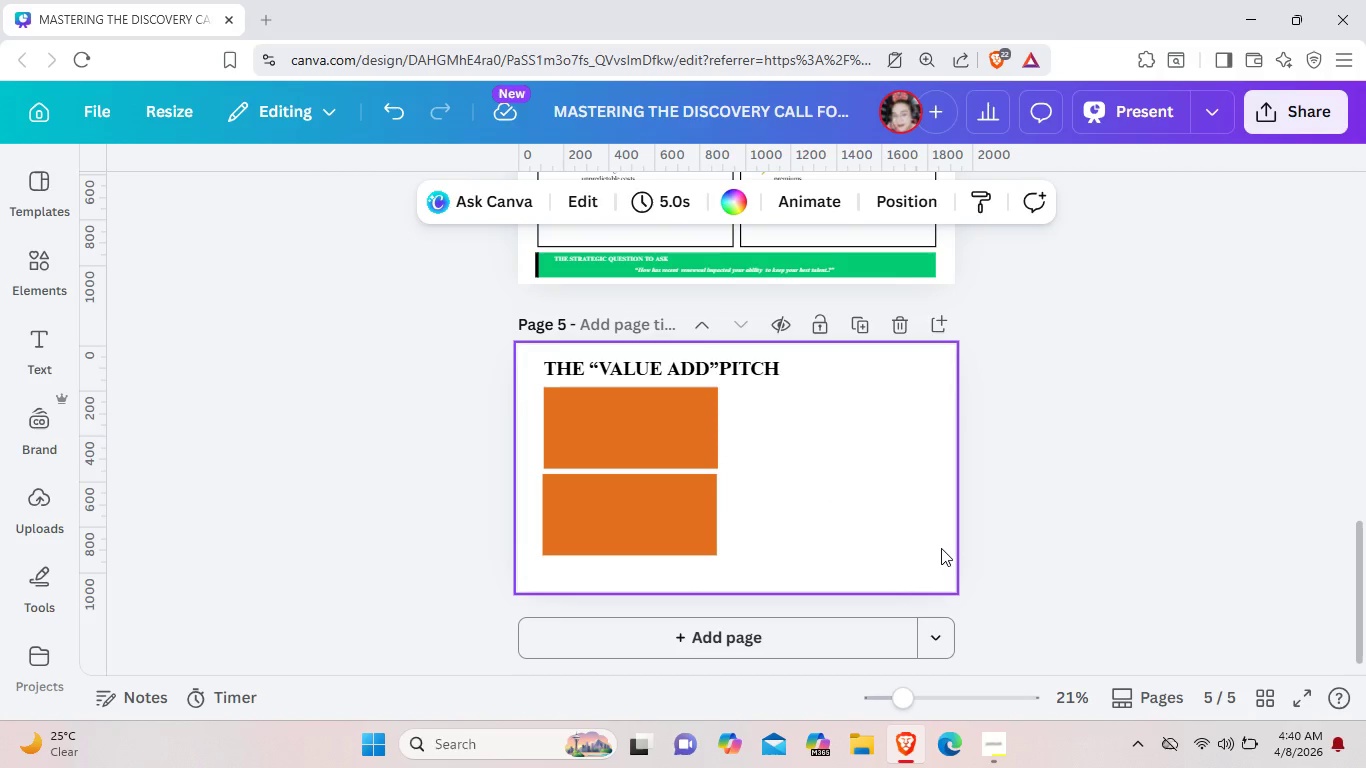 
left_click([696, 438])
 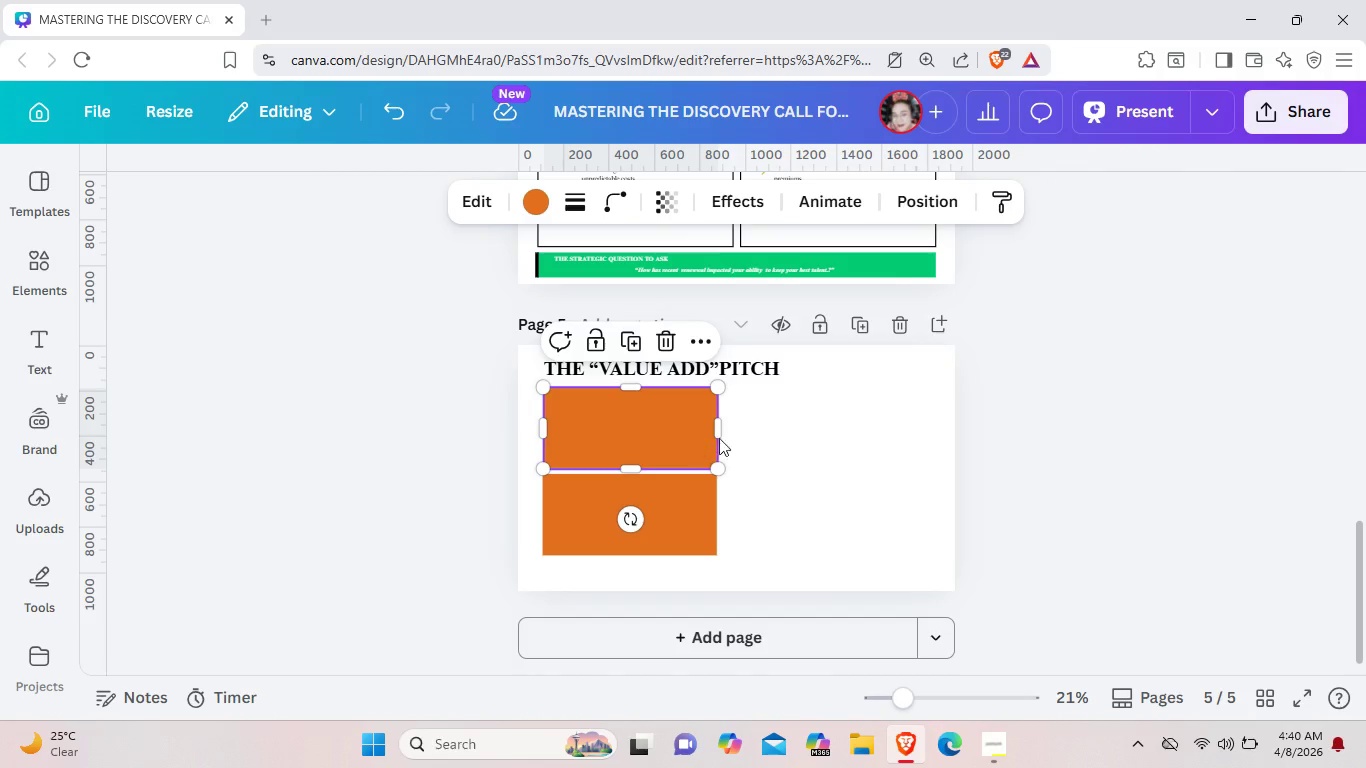 
key(Control+C)
 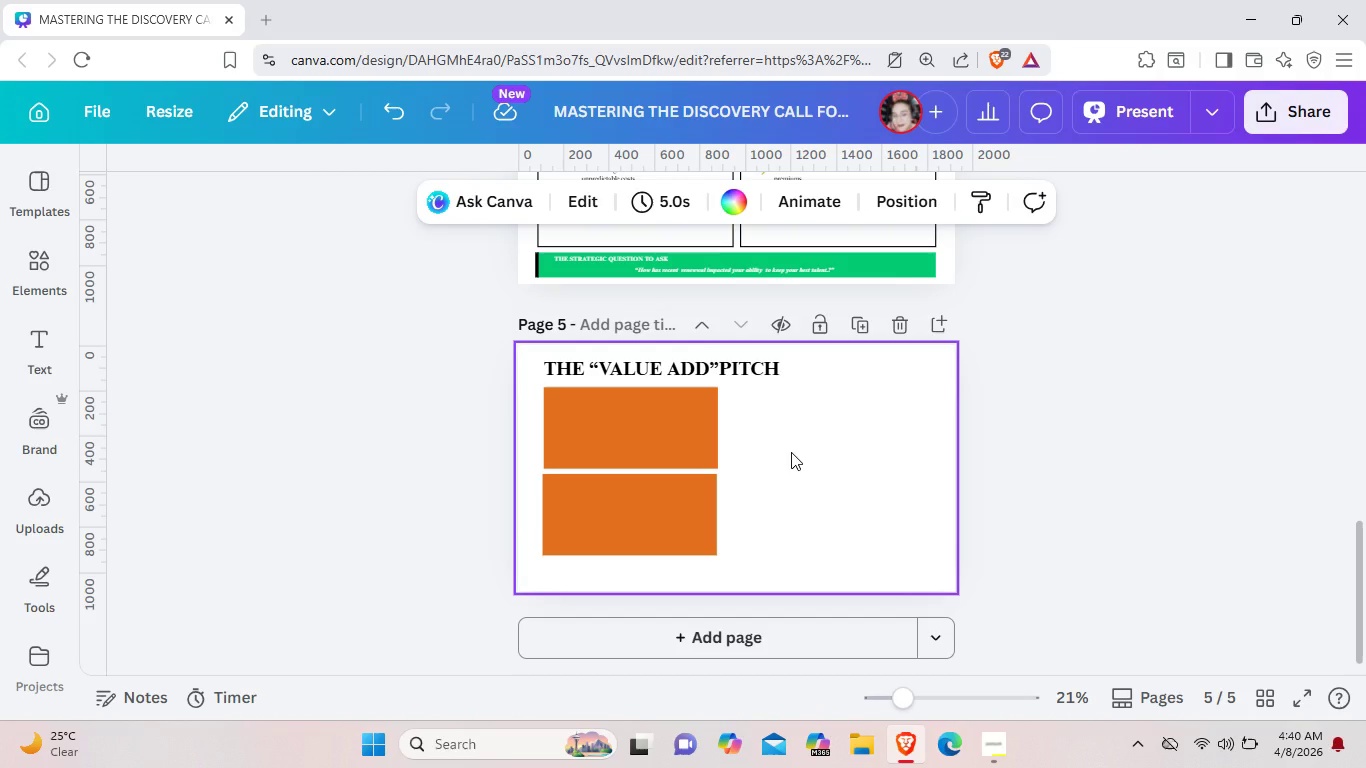 
left_click([791, 452])
 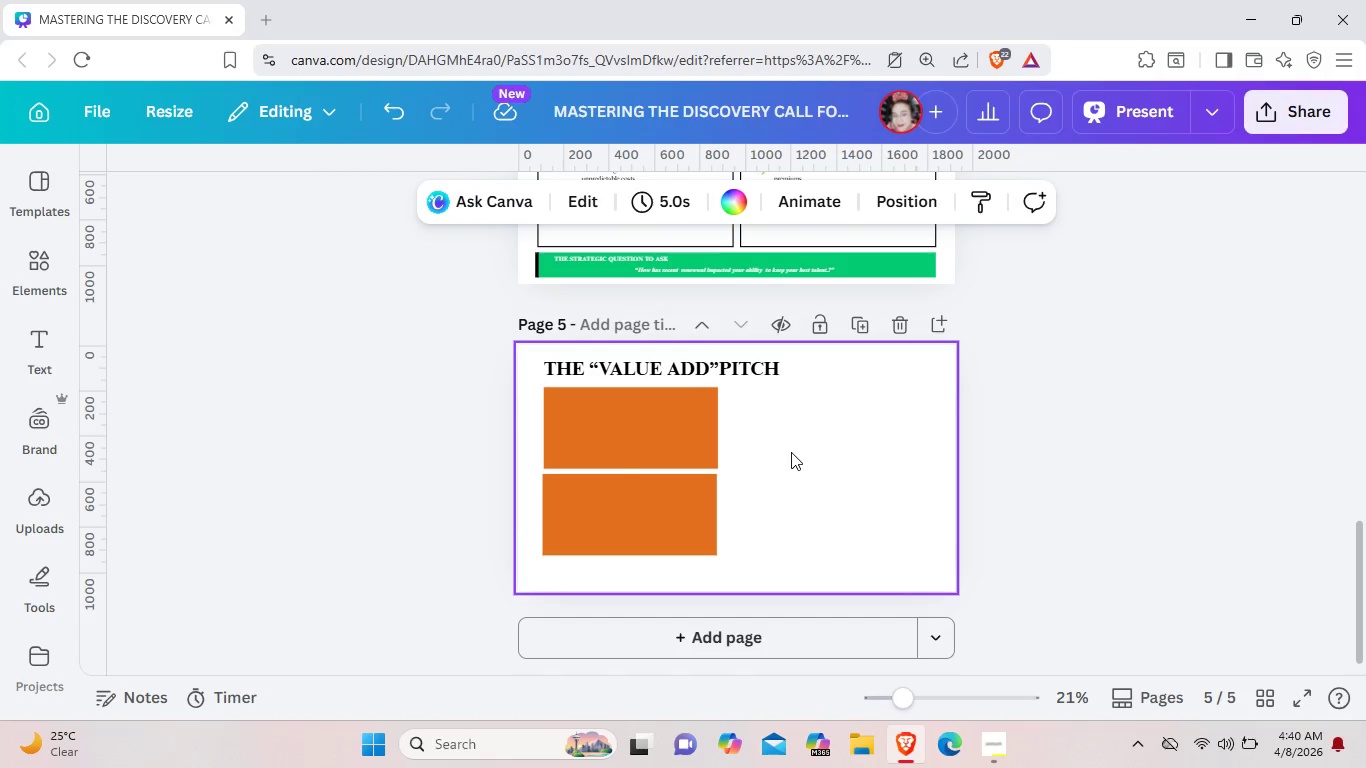 
key(Control+V)
 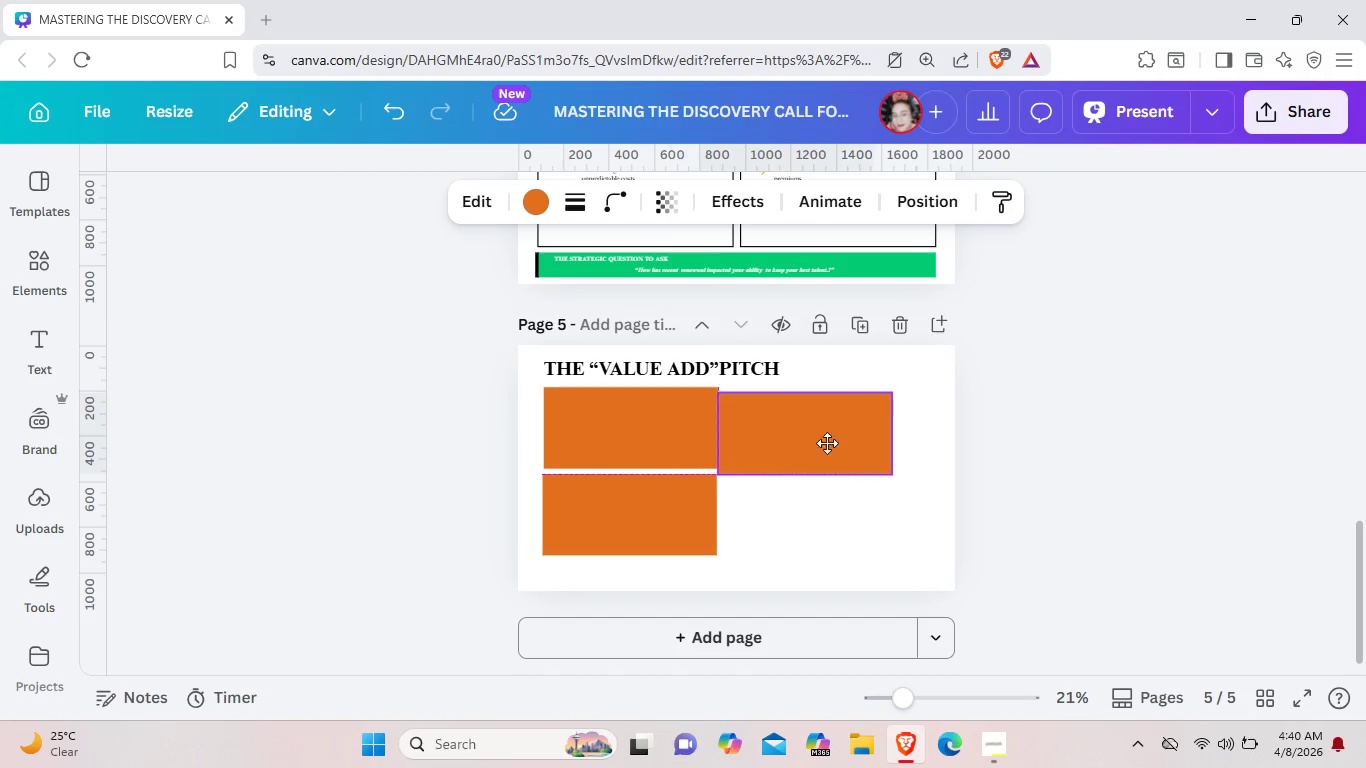 
left_click_drag(start_coordinate=[631, 442], to_coordinate=[815, 437])
 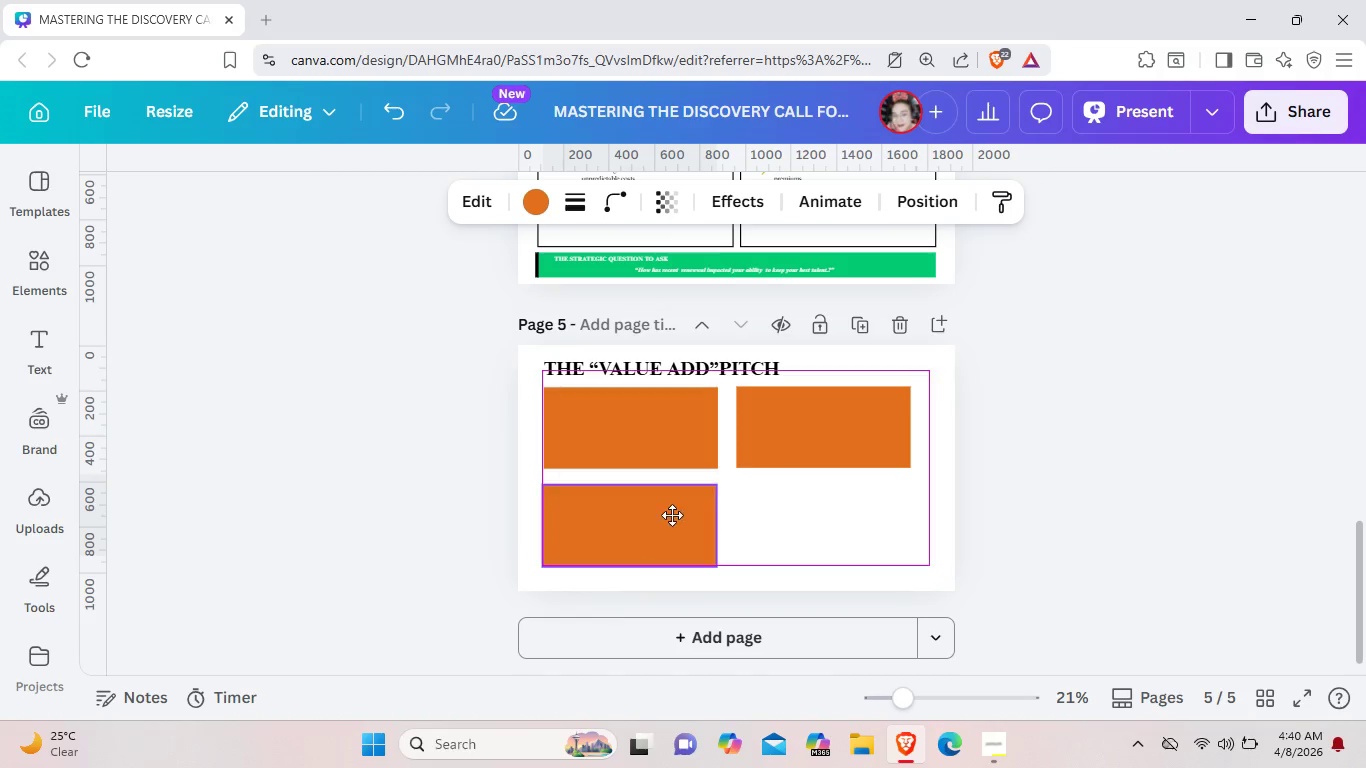 
left_click_drag(start_coordinate=[672, 505], to_coordinate=[672, 515])
 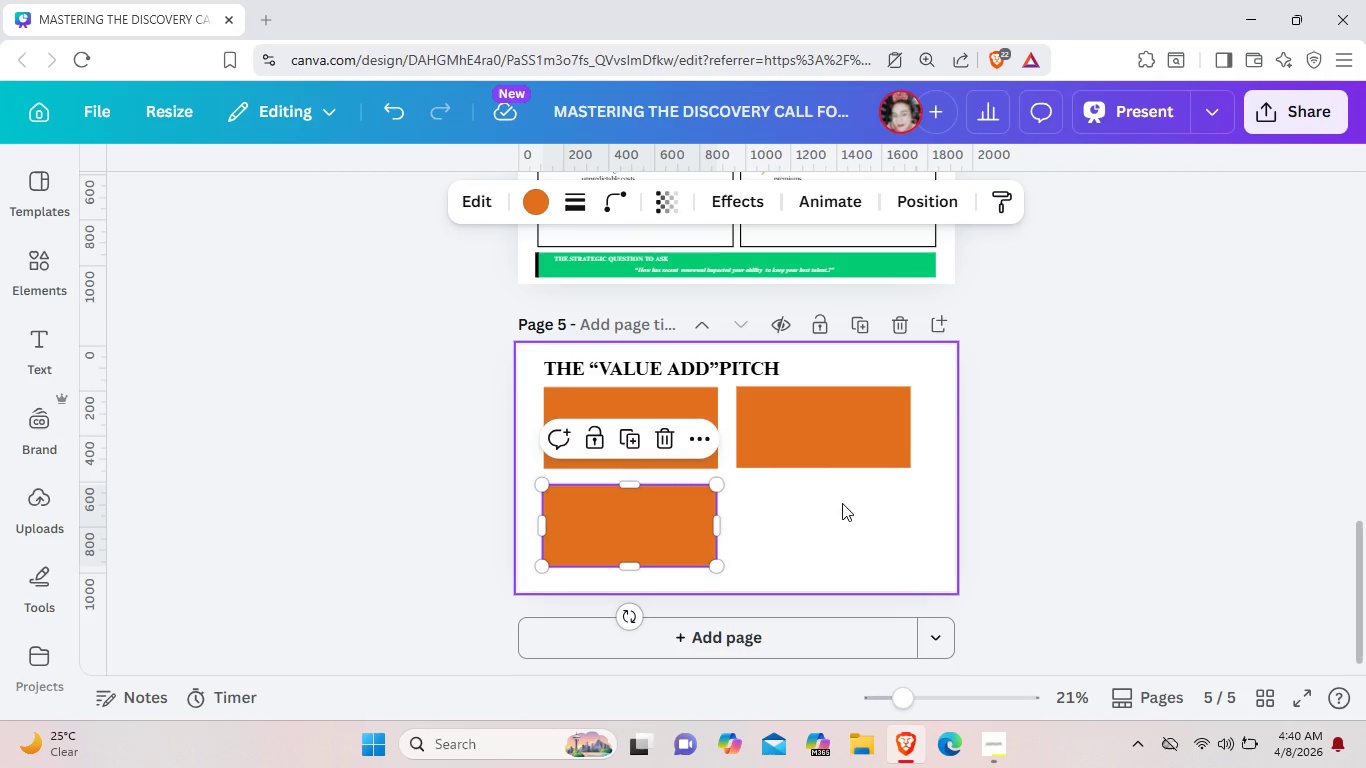 
left_click([842, 503])
 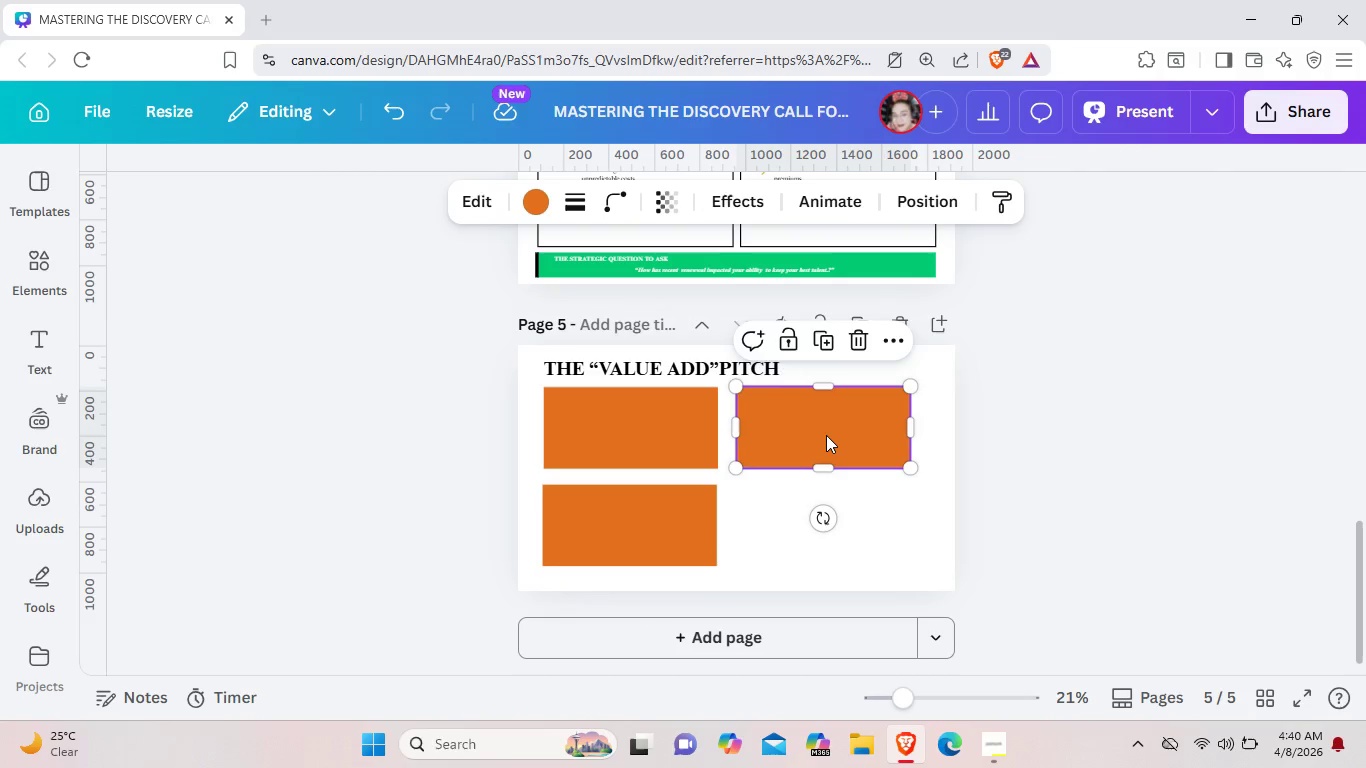 
left_click([826, 435])
 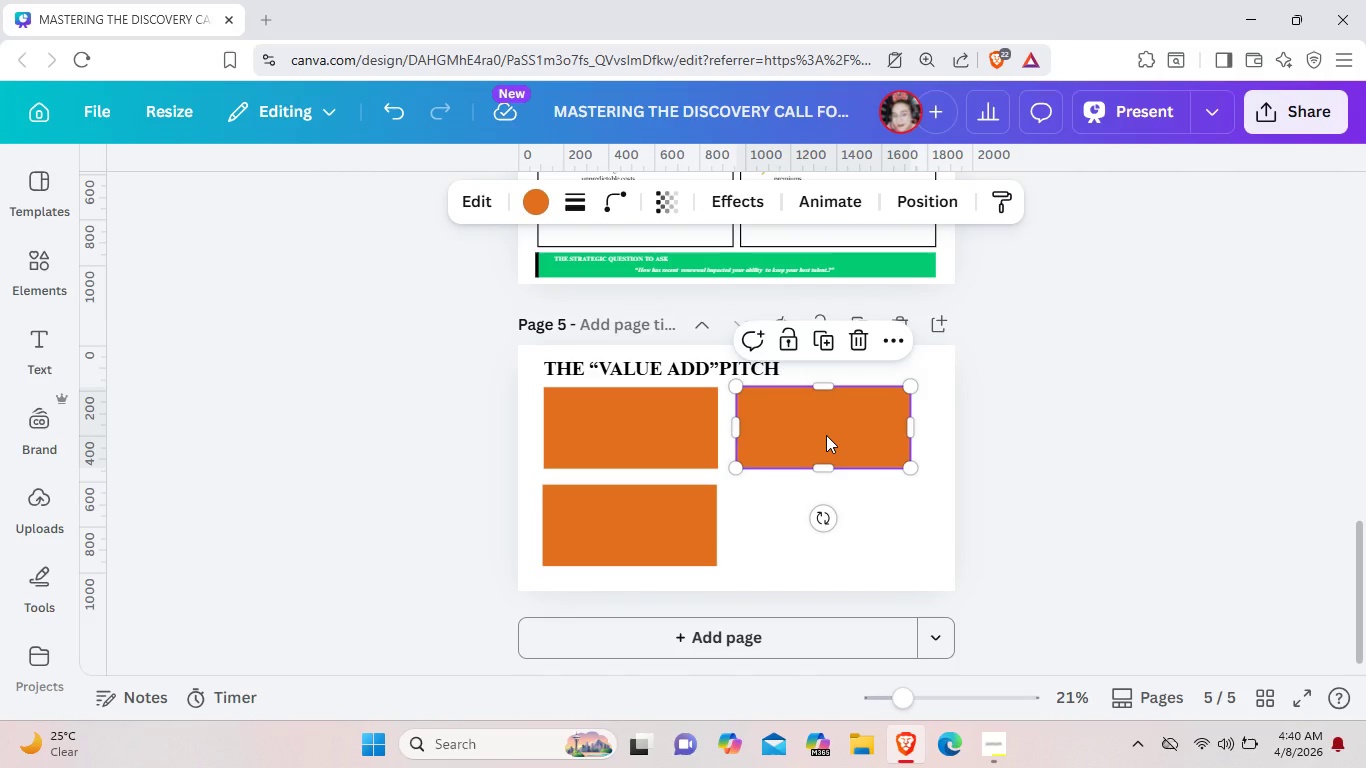 
key(Control+C)
 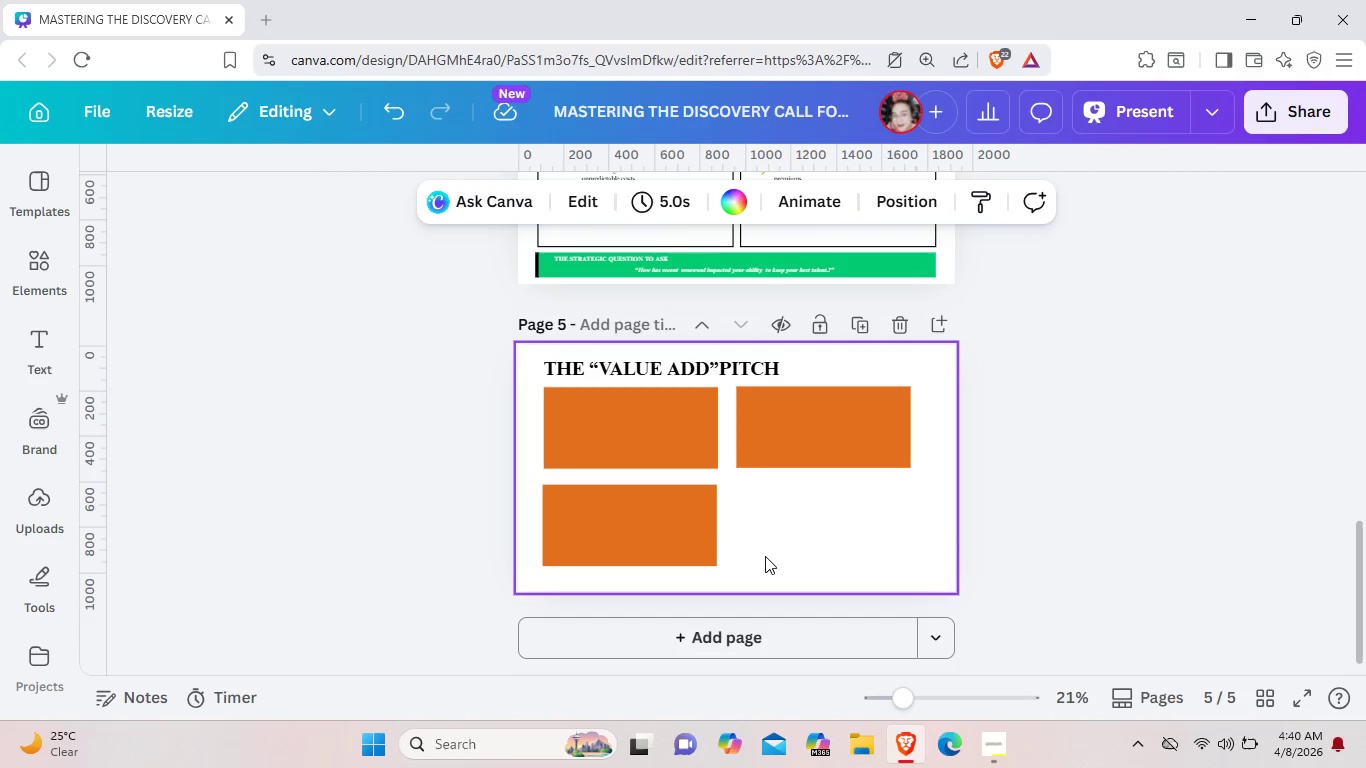 
left_click([765, 556])
 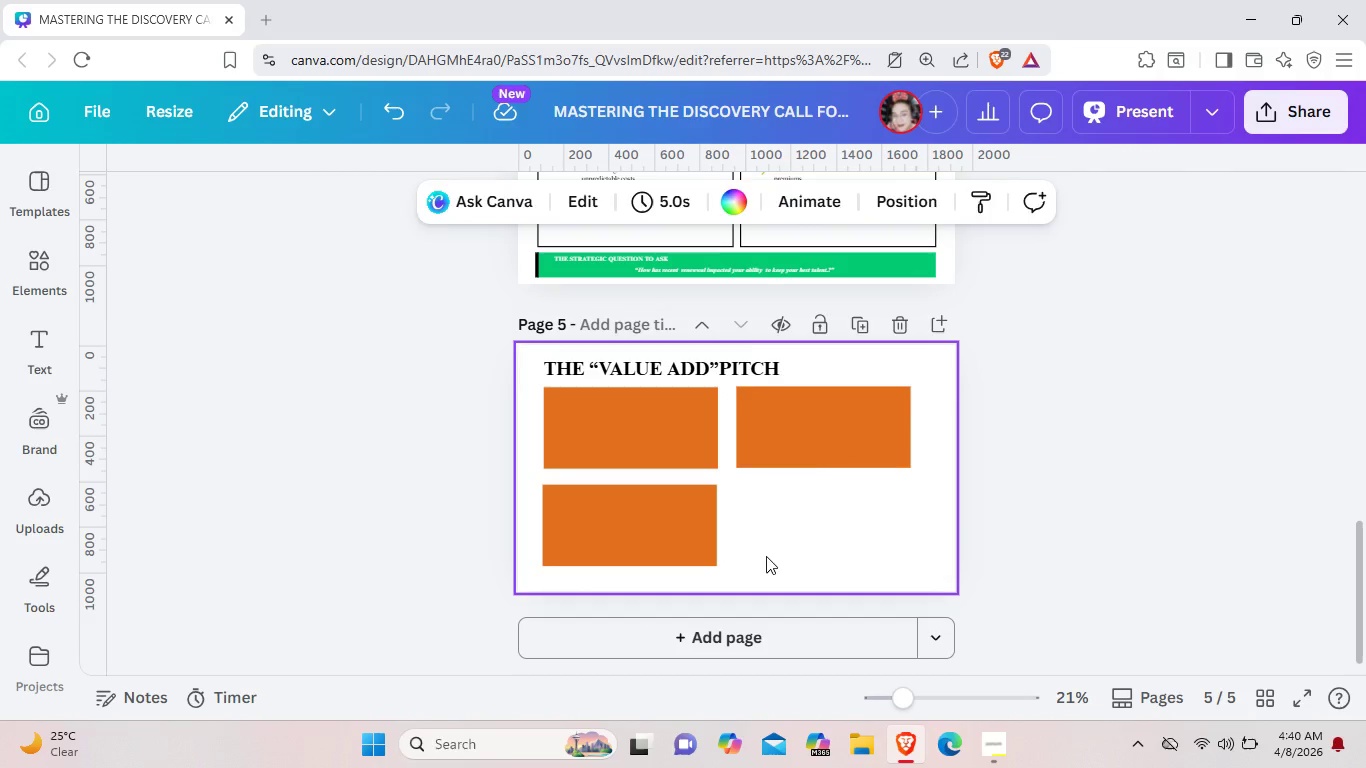 
key(Control+V)
 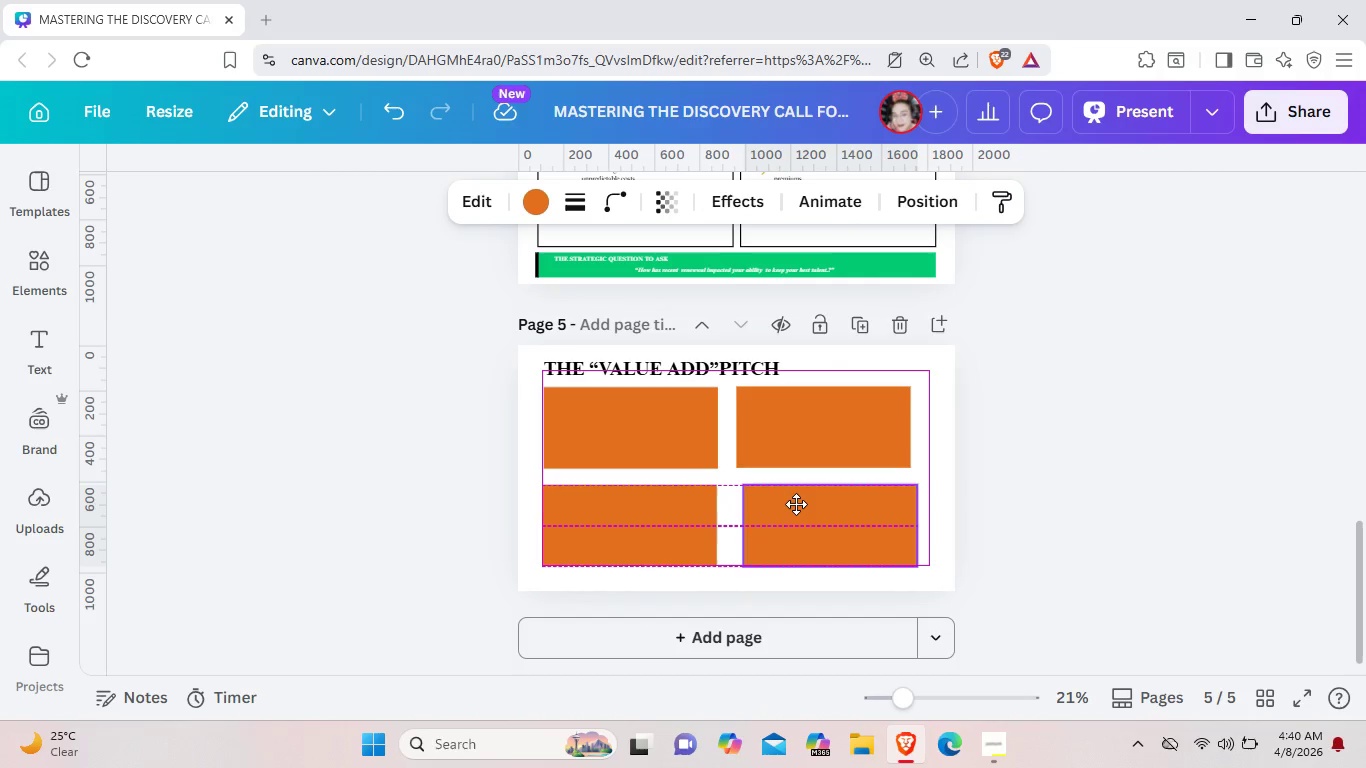 
left_click_drag(start_coordinate=[791, 410], to_coordinate=[790, 509])
 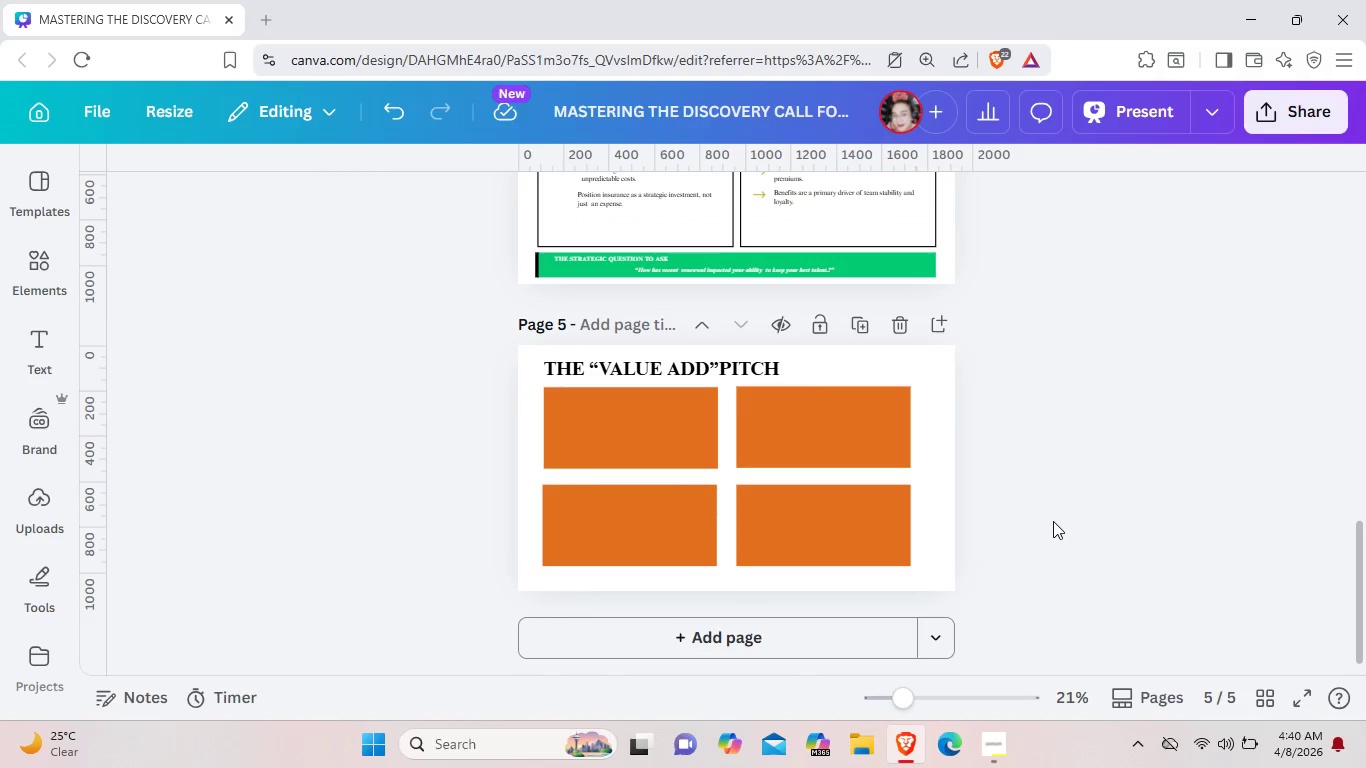 
left_click([1057, 517])
 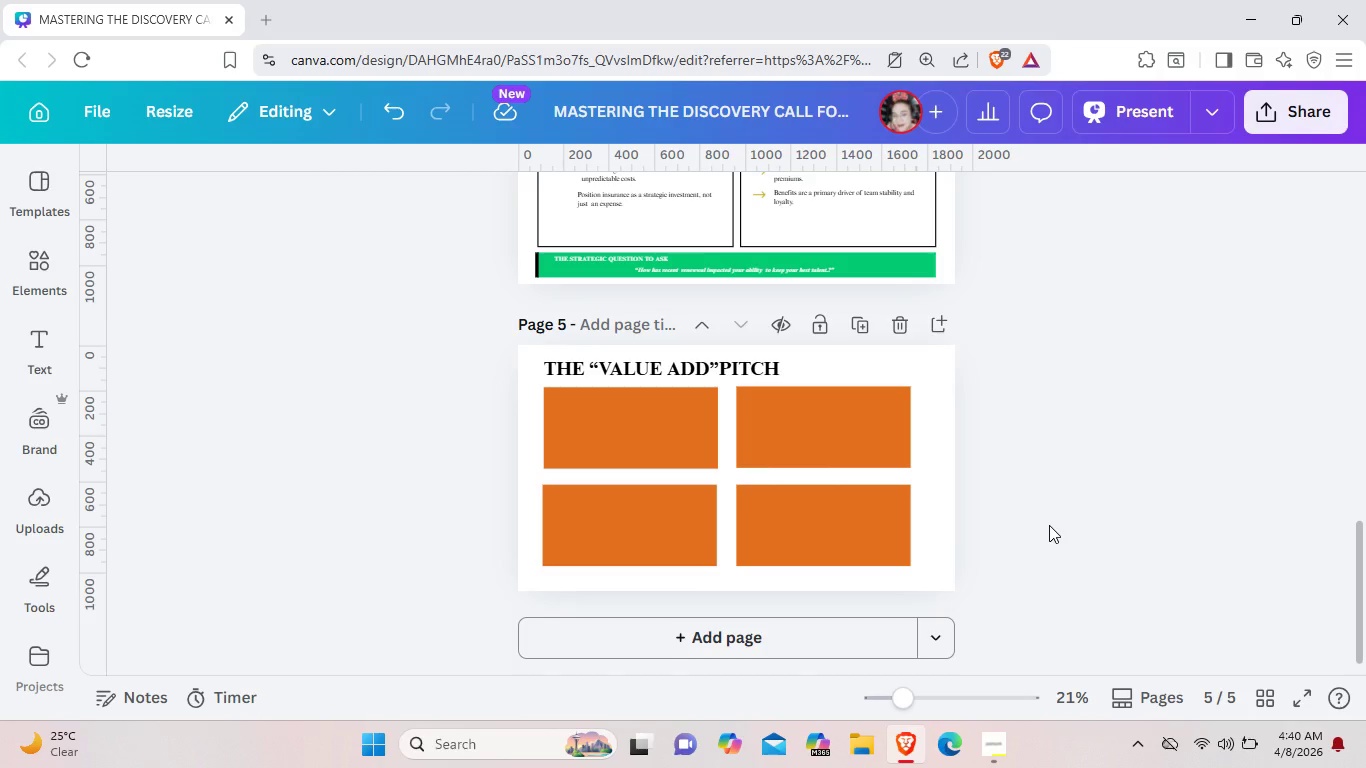 
wait(7.55)
 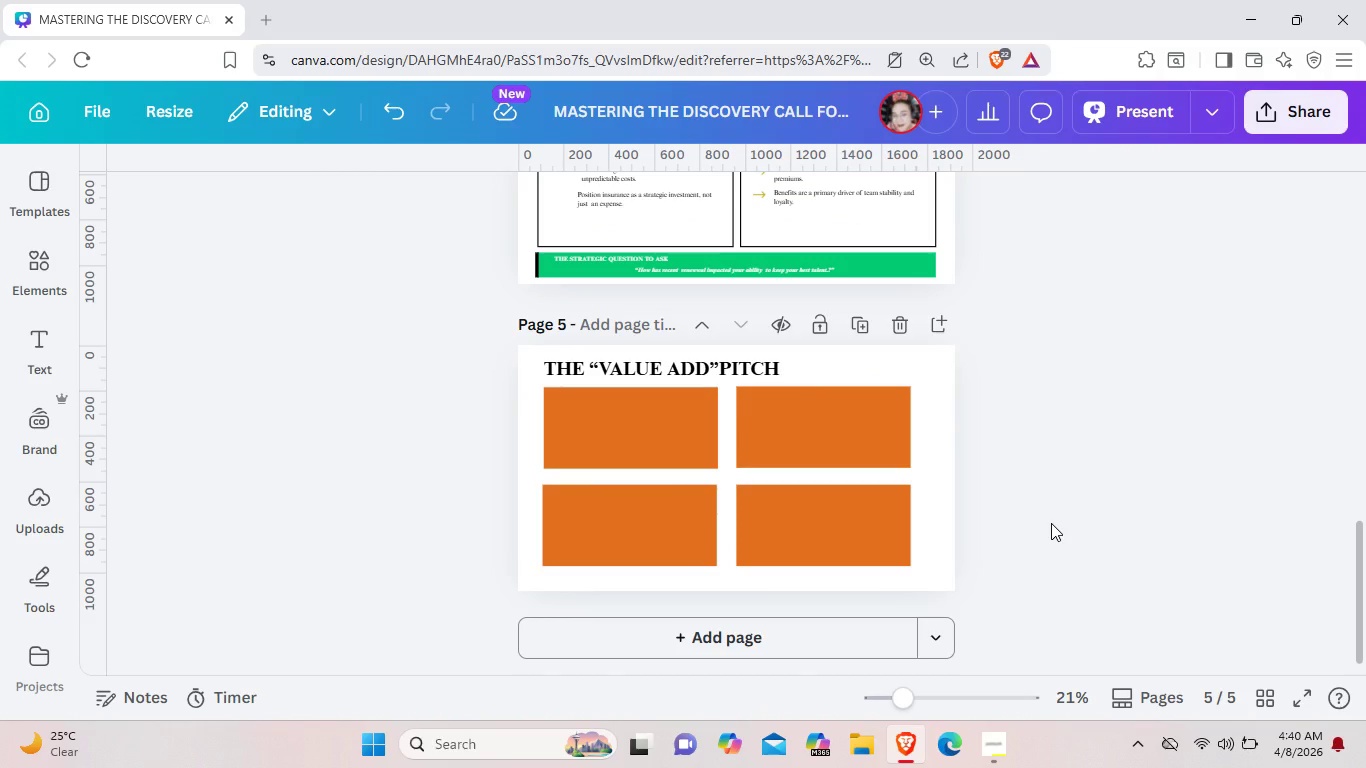 
left_click([769, 362])
 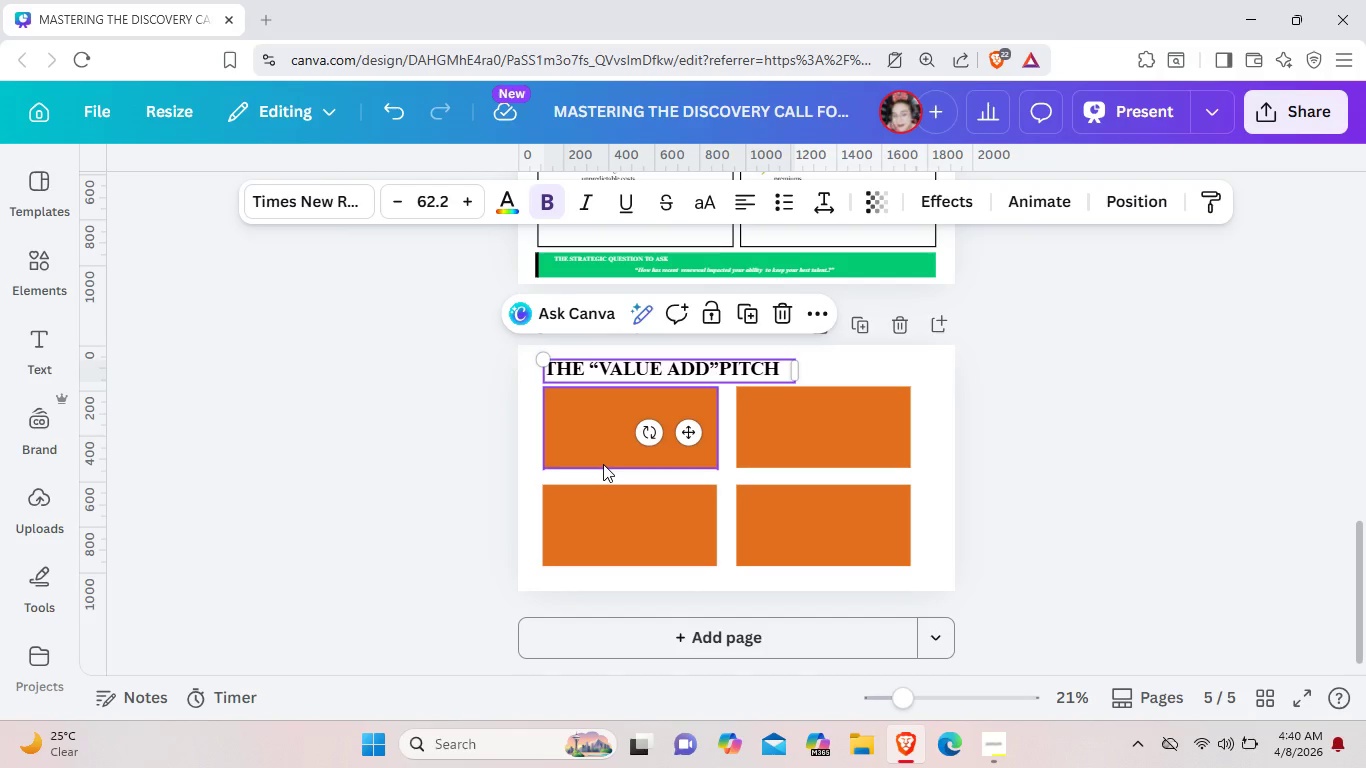 
wait(7.83)
 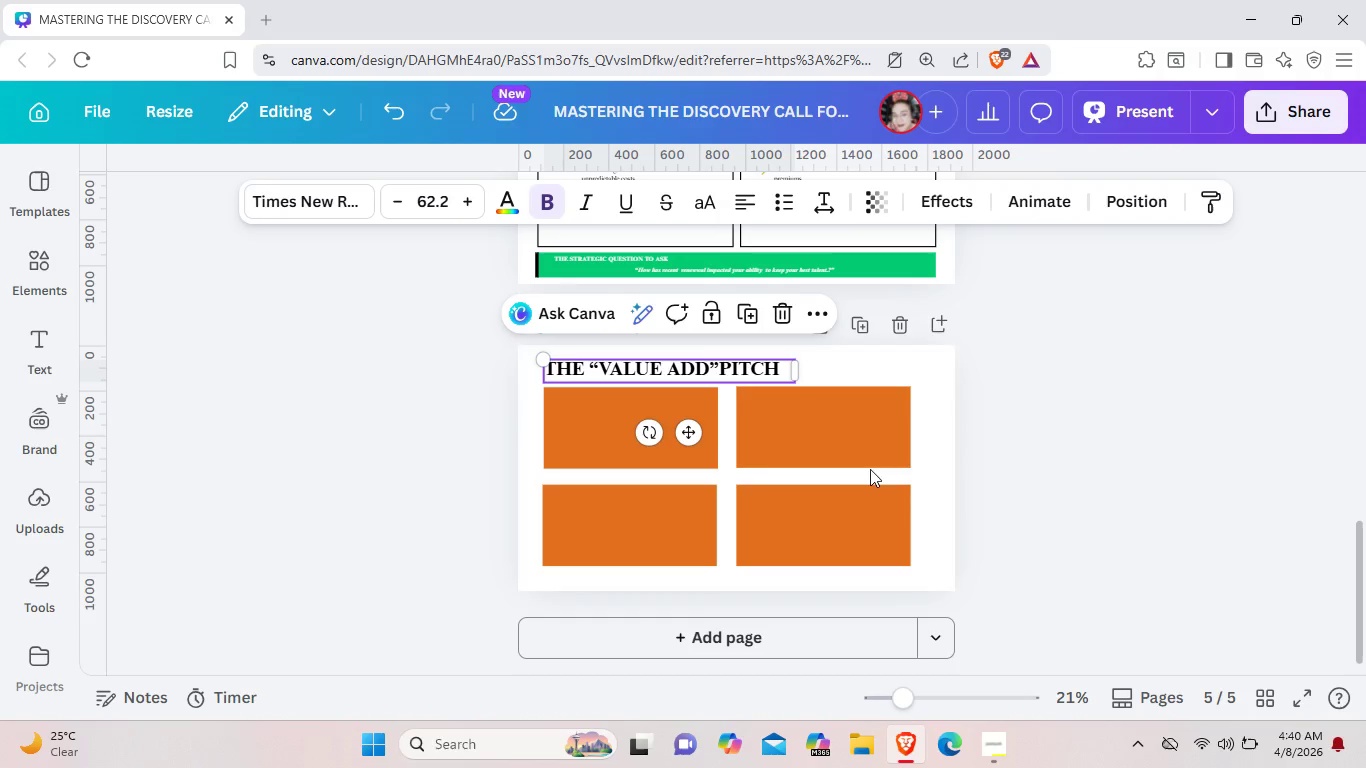 
left_click([622, 452])
 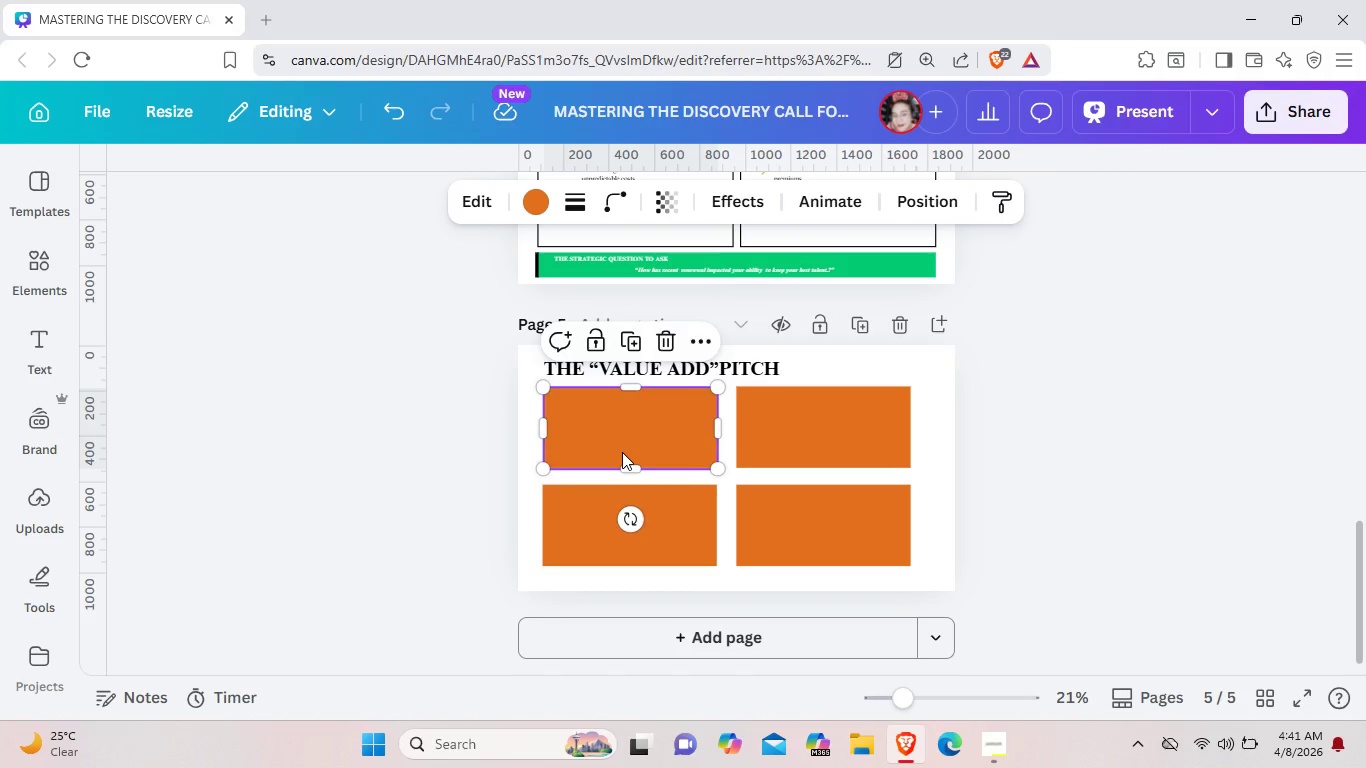 
key(ArrowDown)
 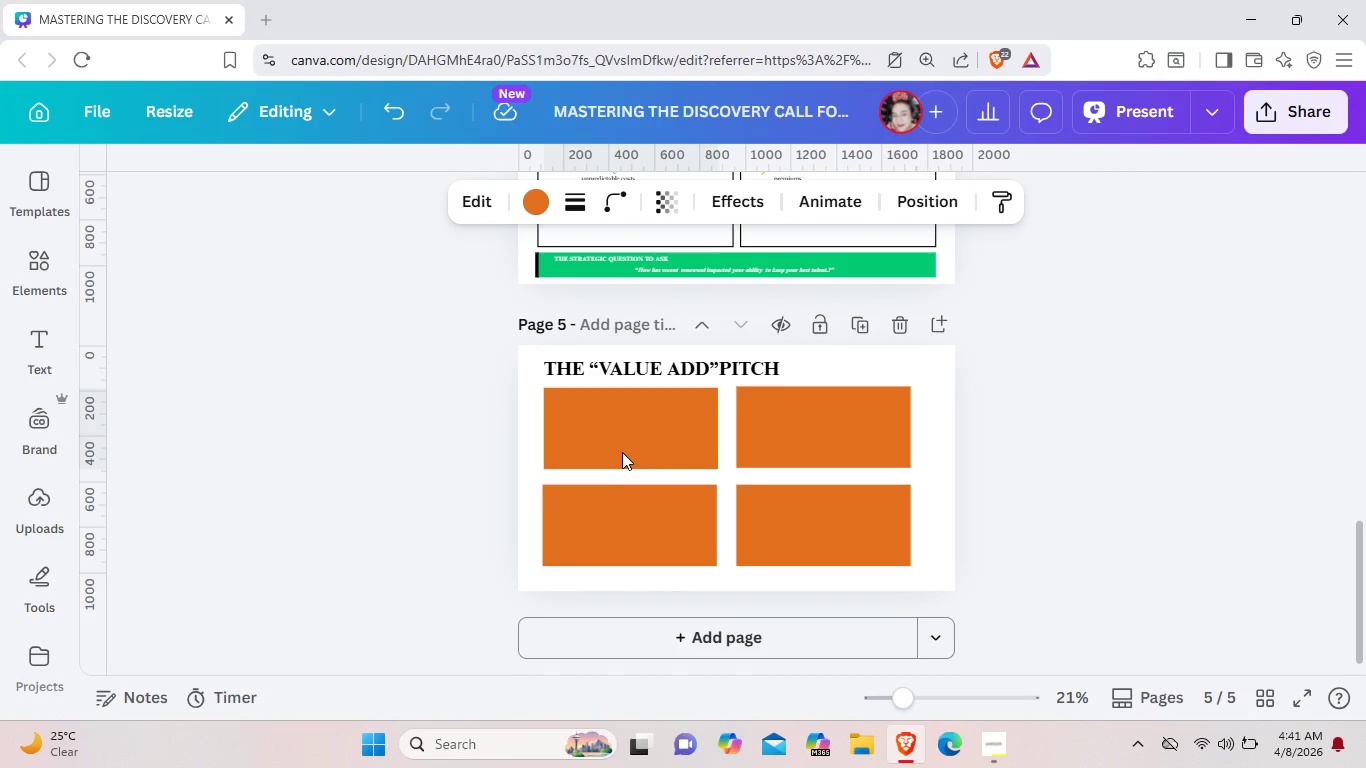 
key(ArrowDown)
 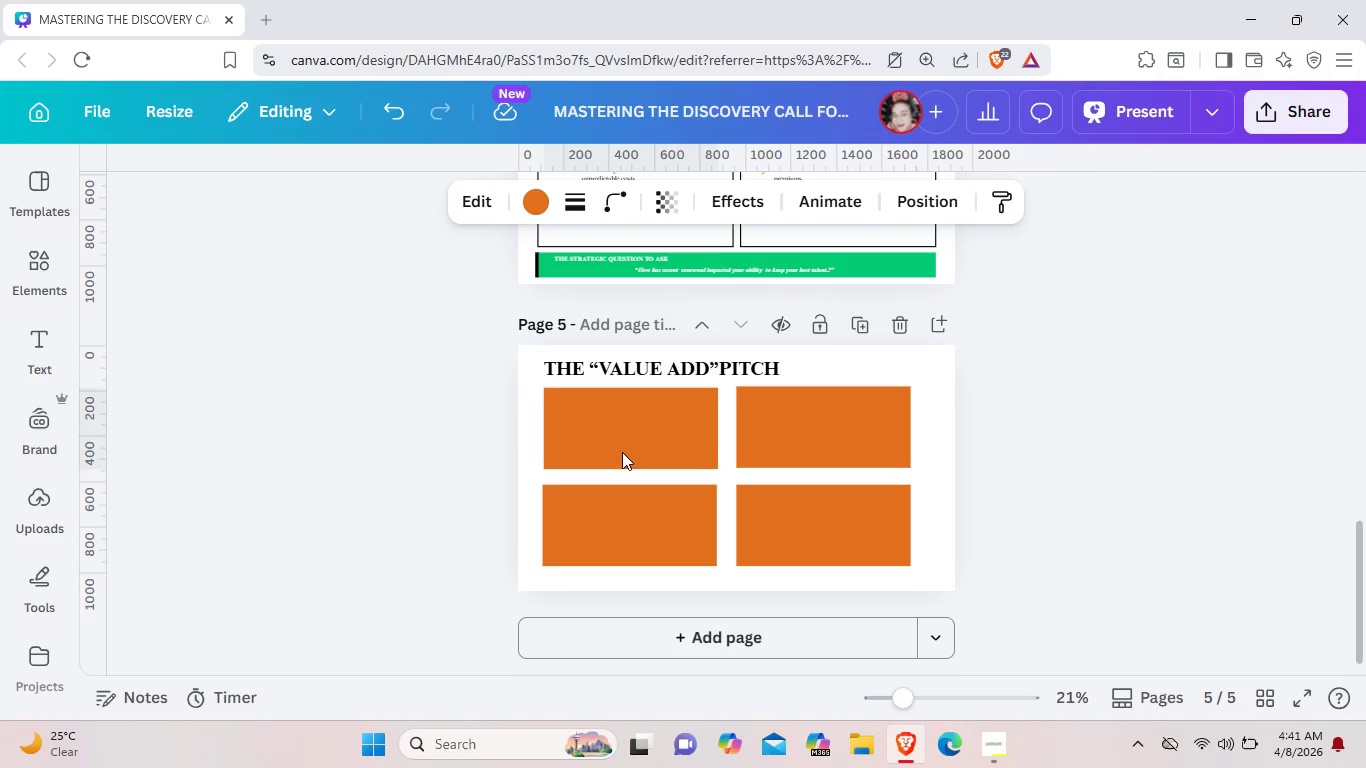 
key(ArrowDown)
 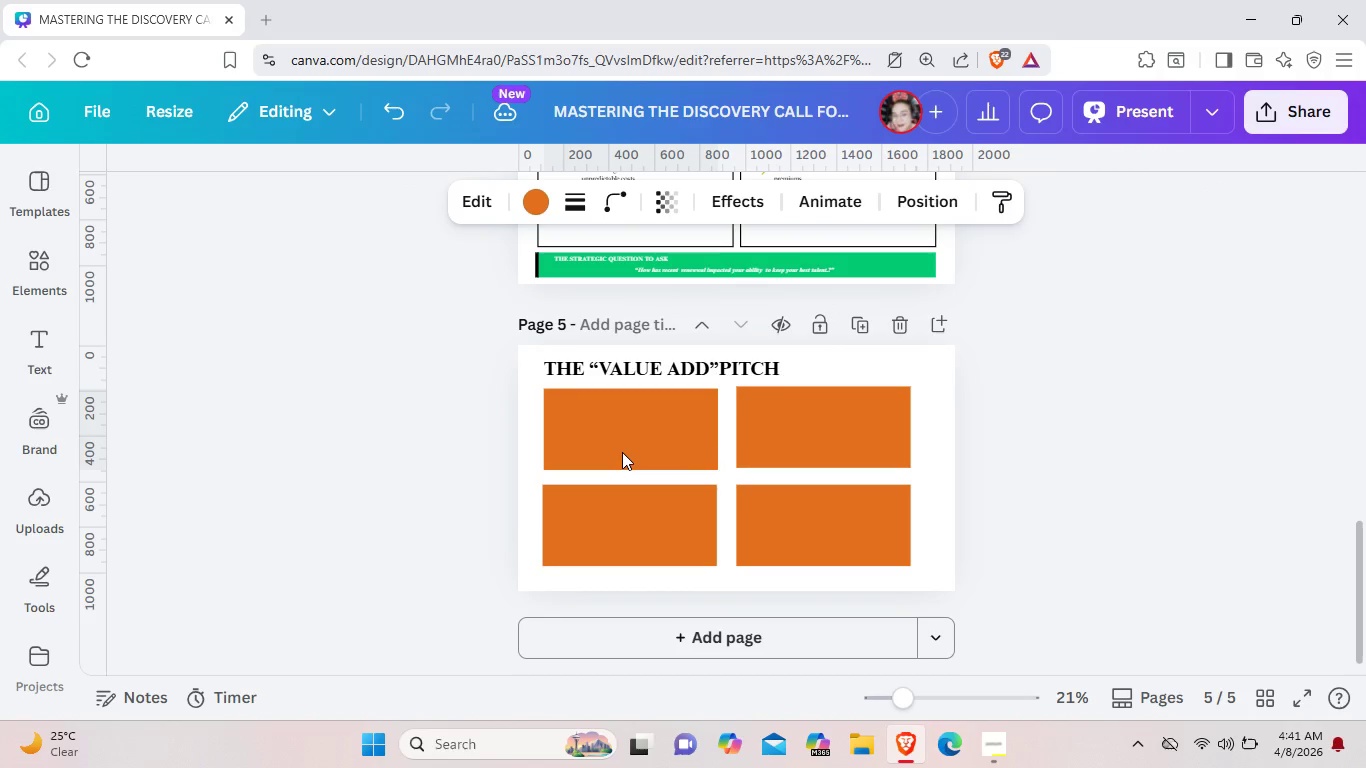 
key(ArrowDown)
 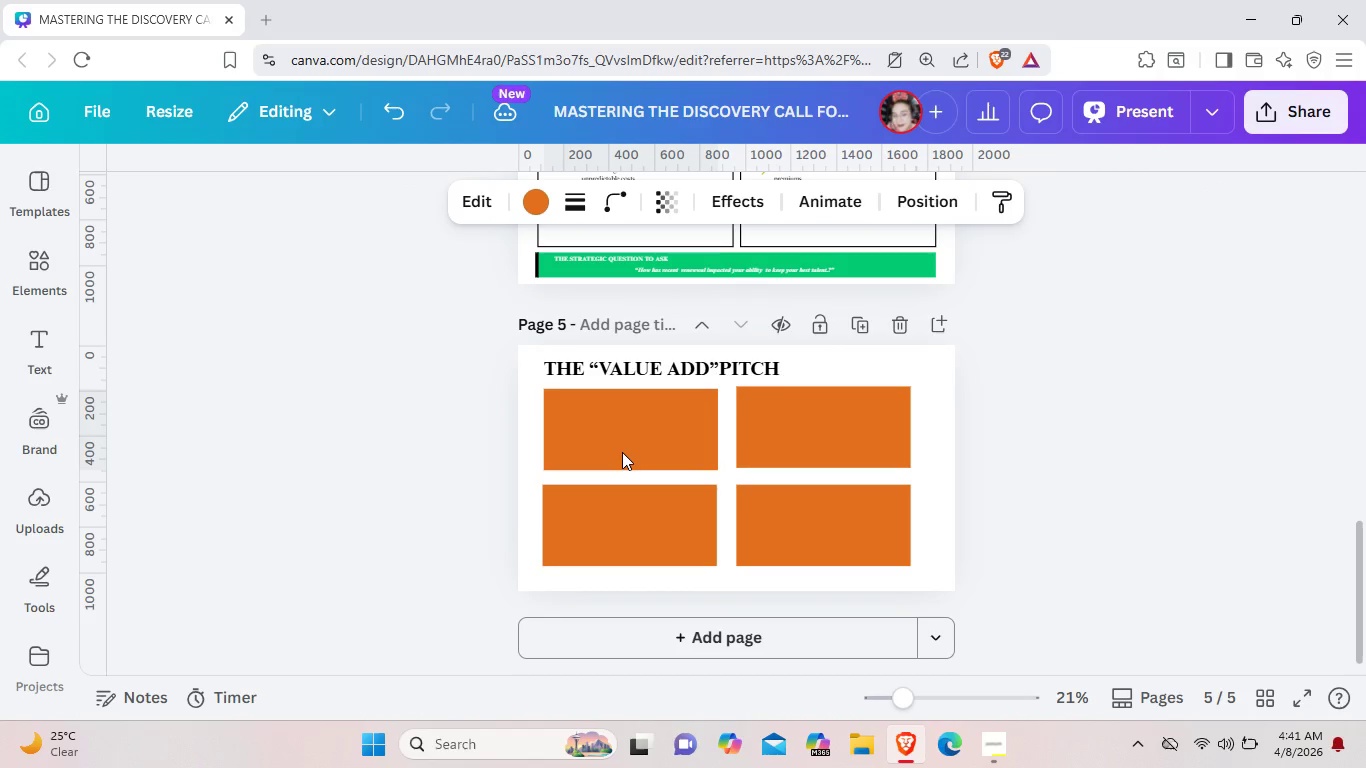 
key(ArrowDown)
 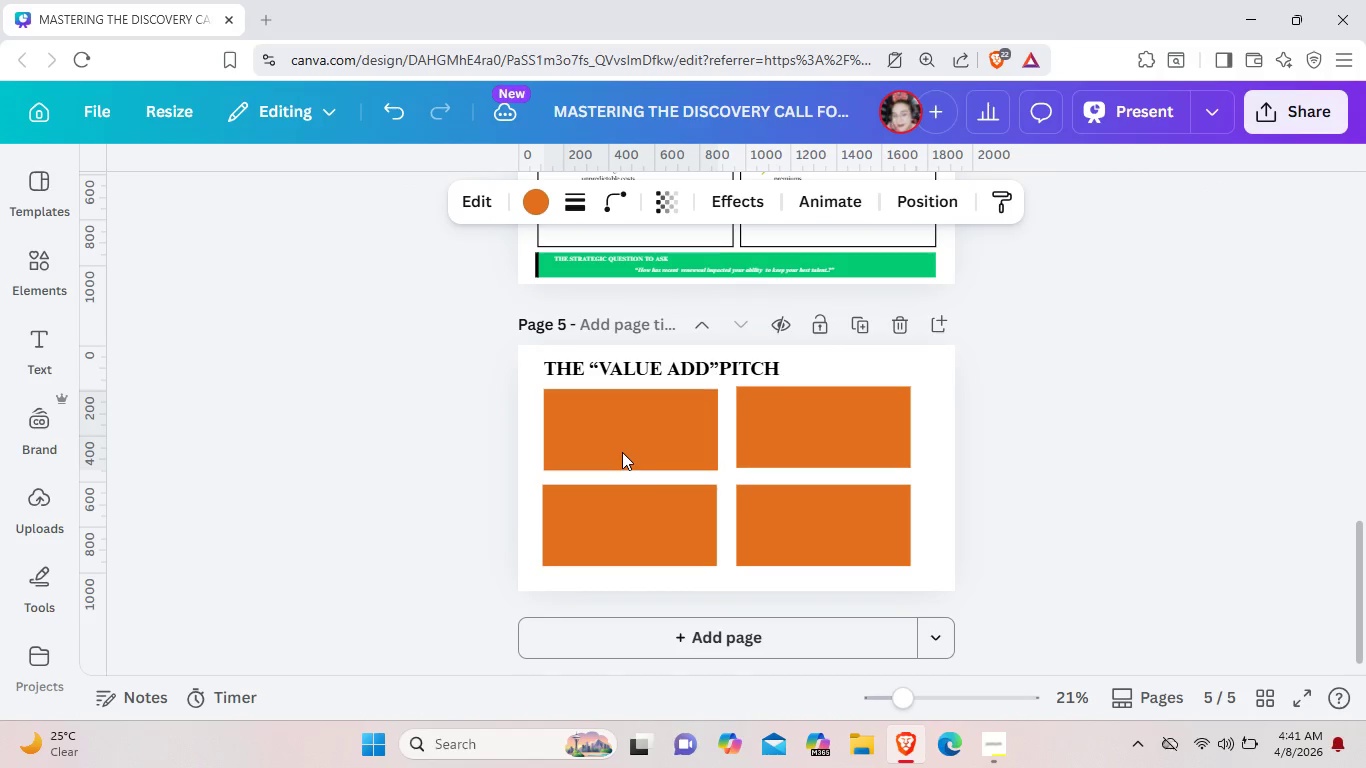 
key(ArrowDown)
 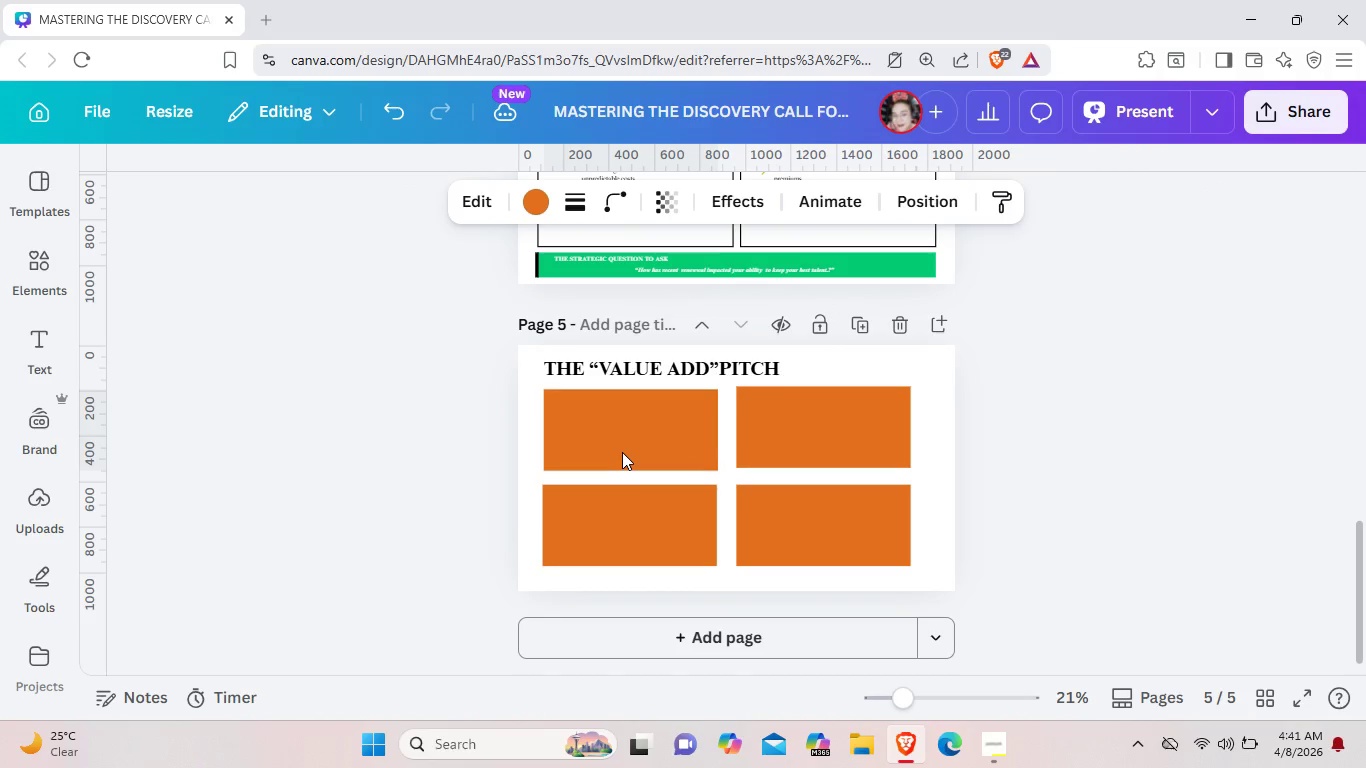 
key(ArrowDown)
 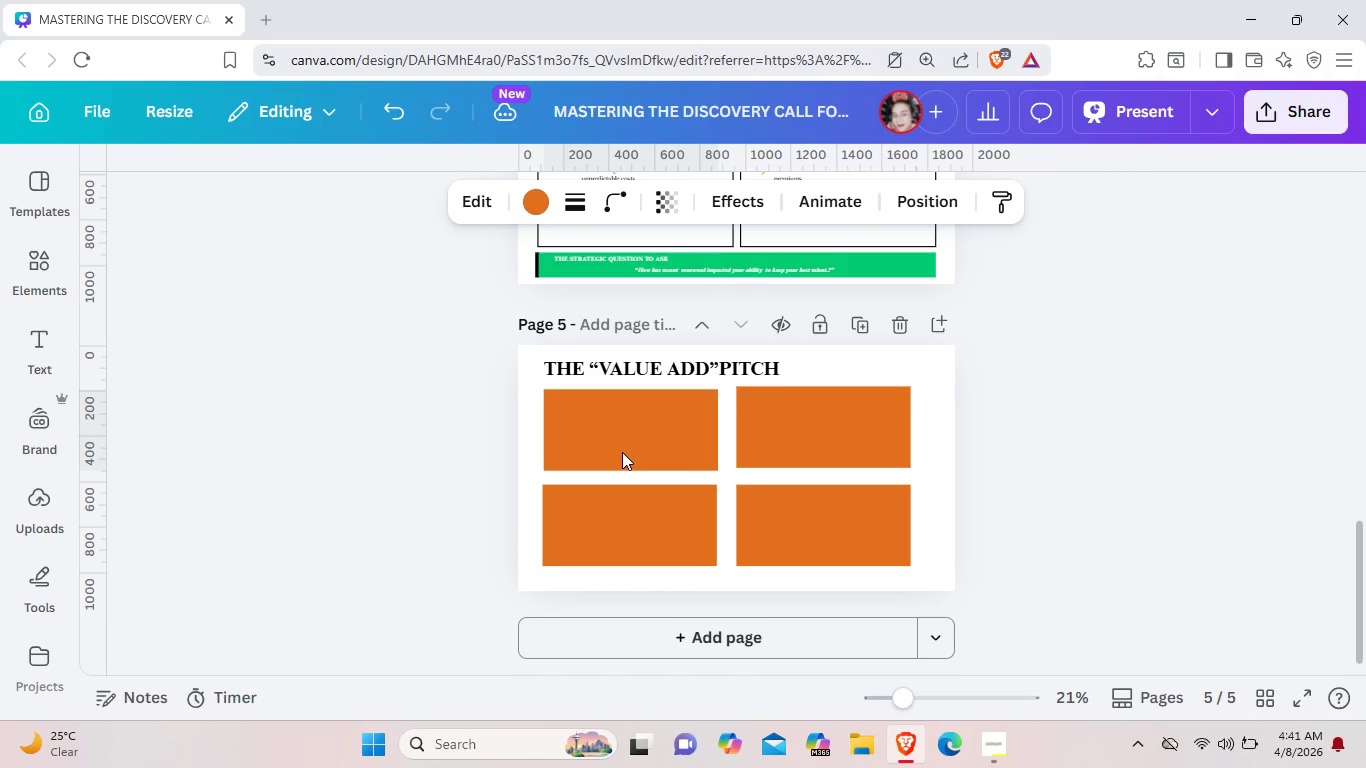 
key(ArrowDown)
 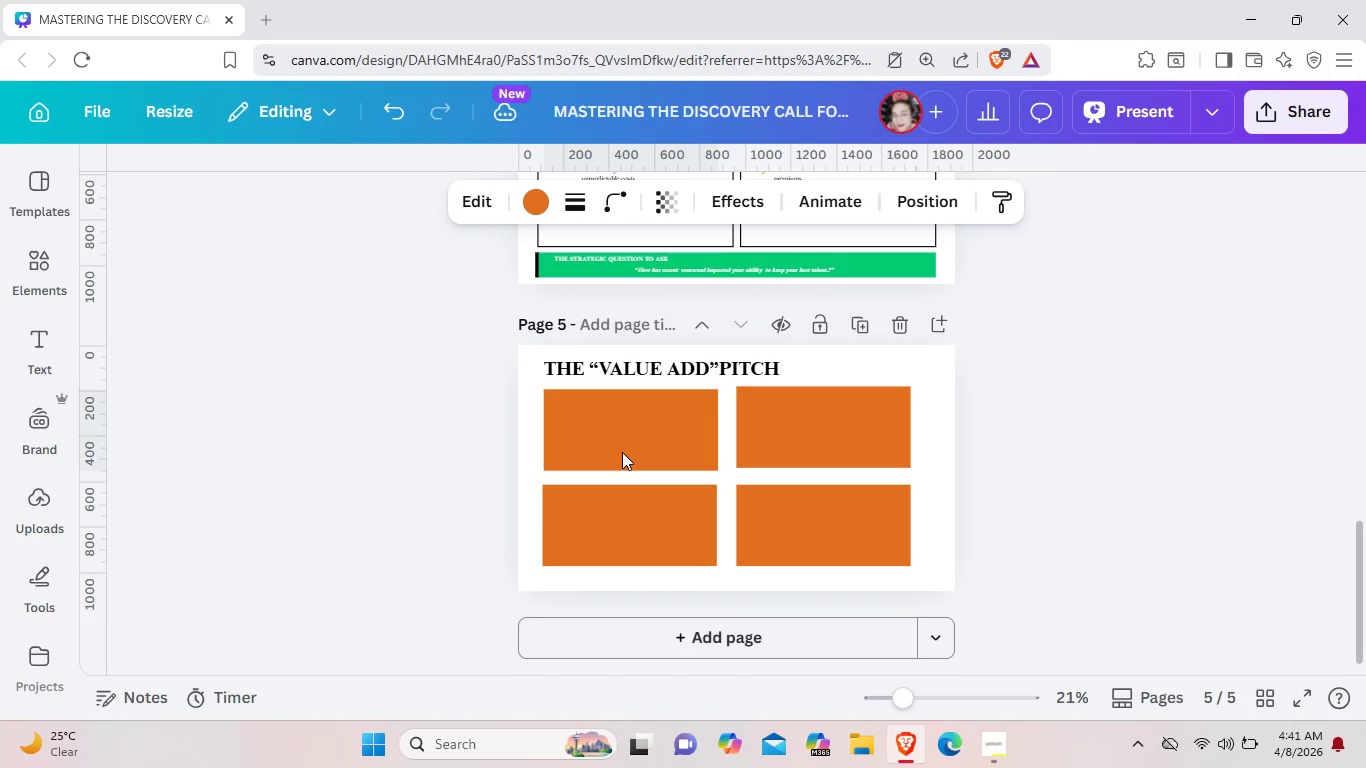 
key(ArrowDown)
 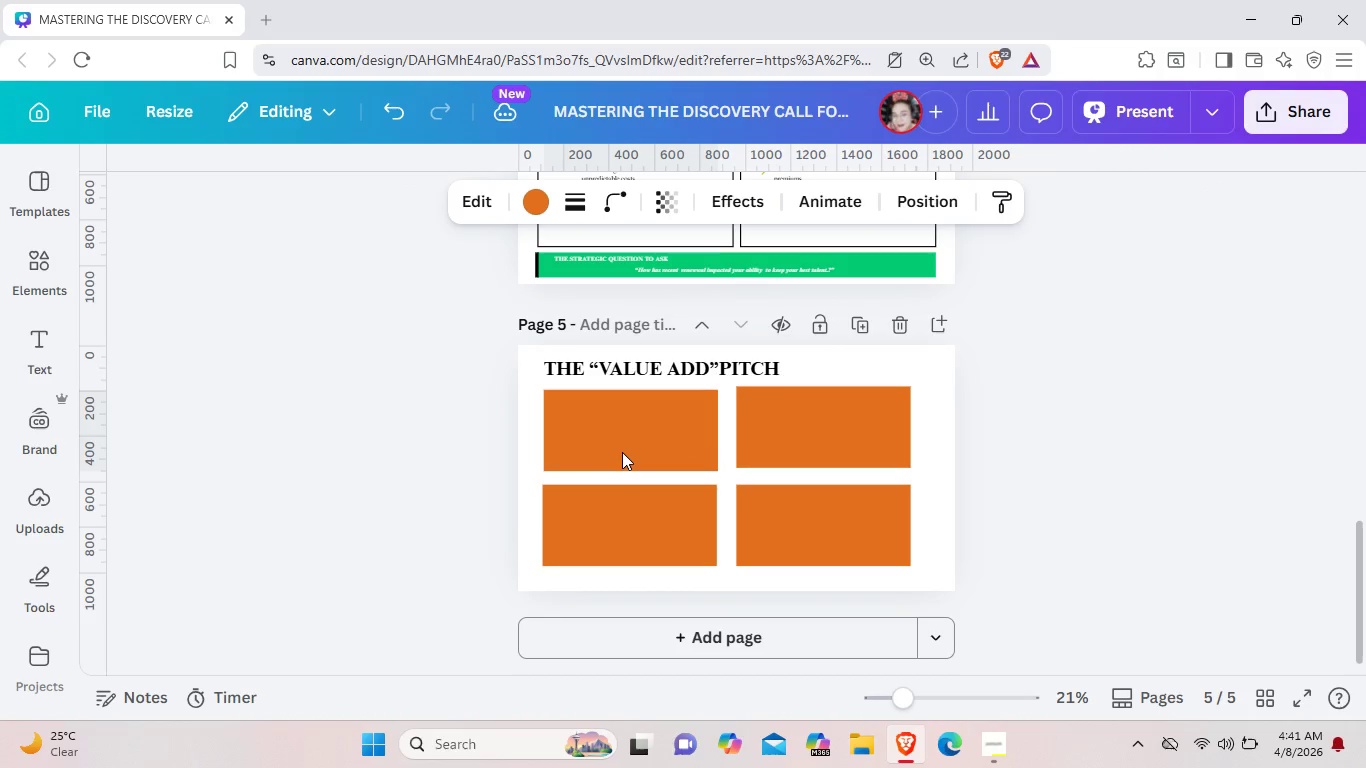 
key(ArrowDown)
 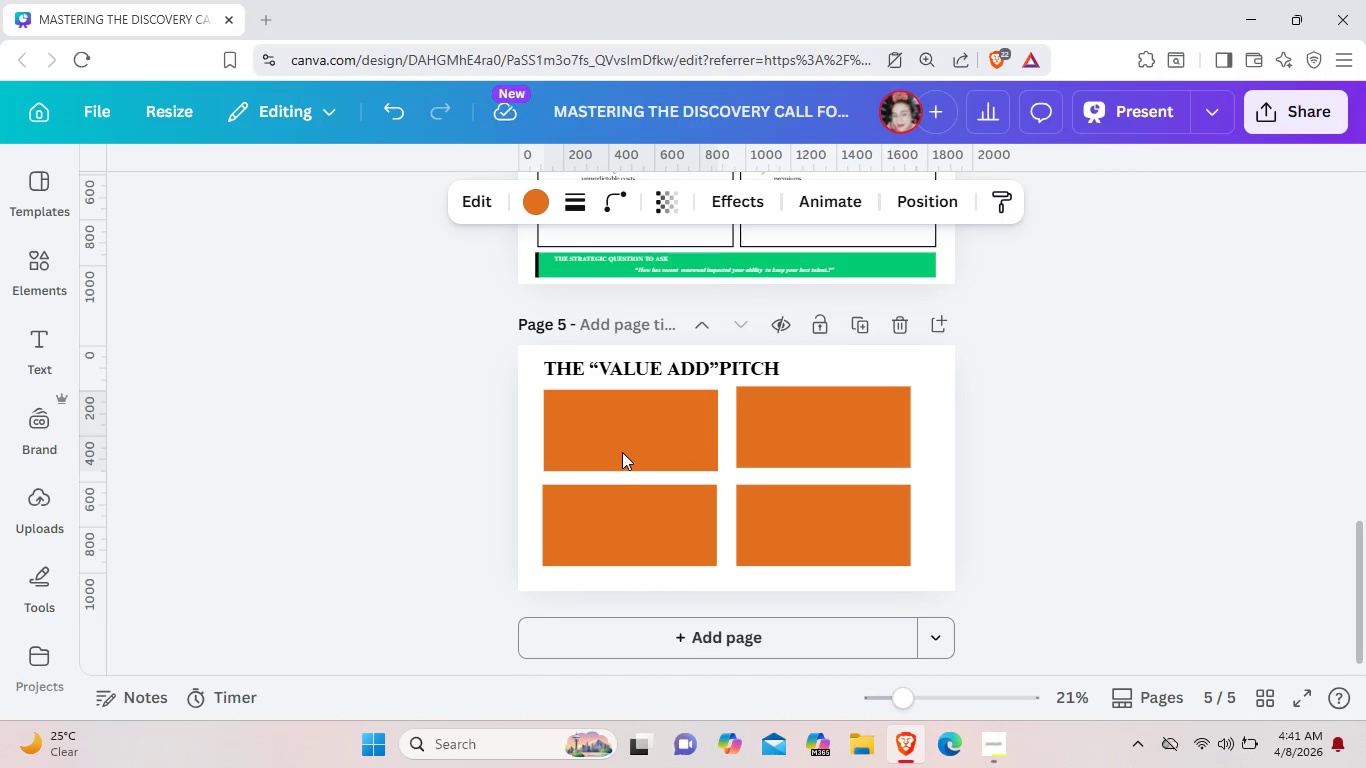 
key(ArrowDown)
 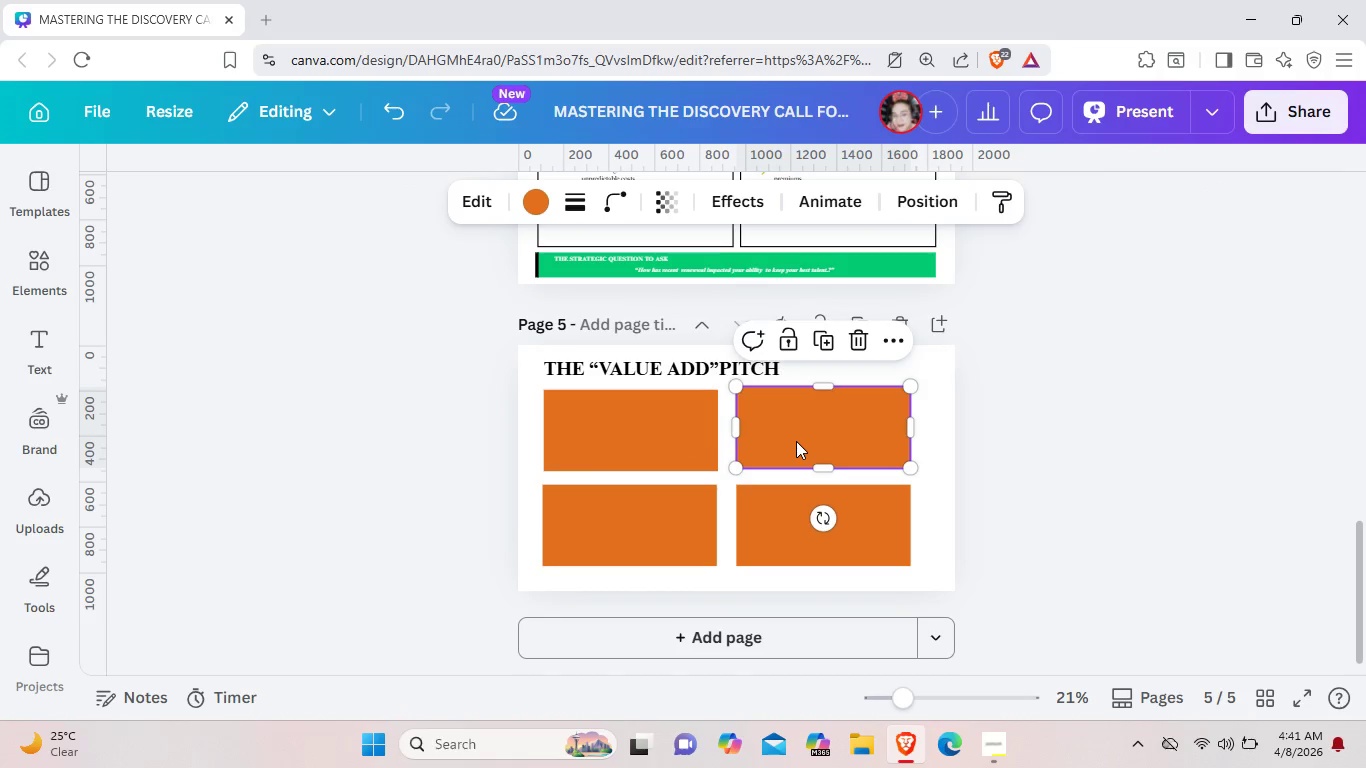 
left_click([796, 441])
 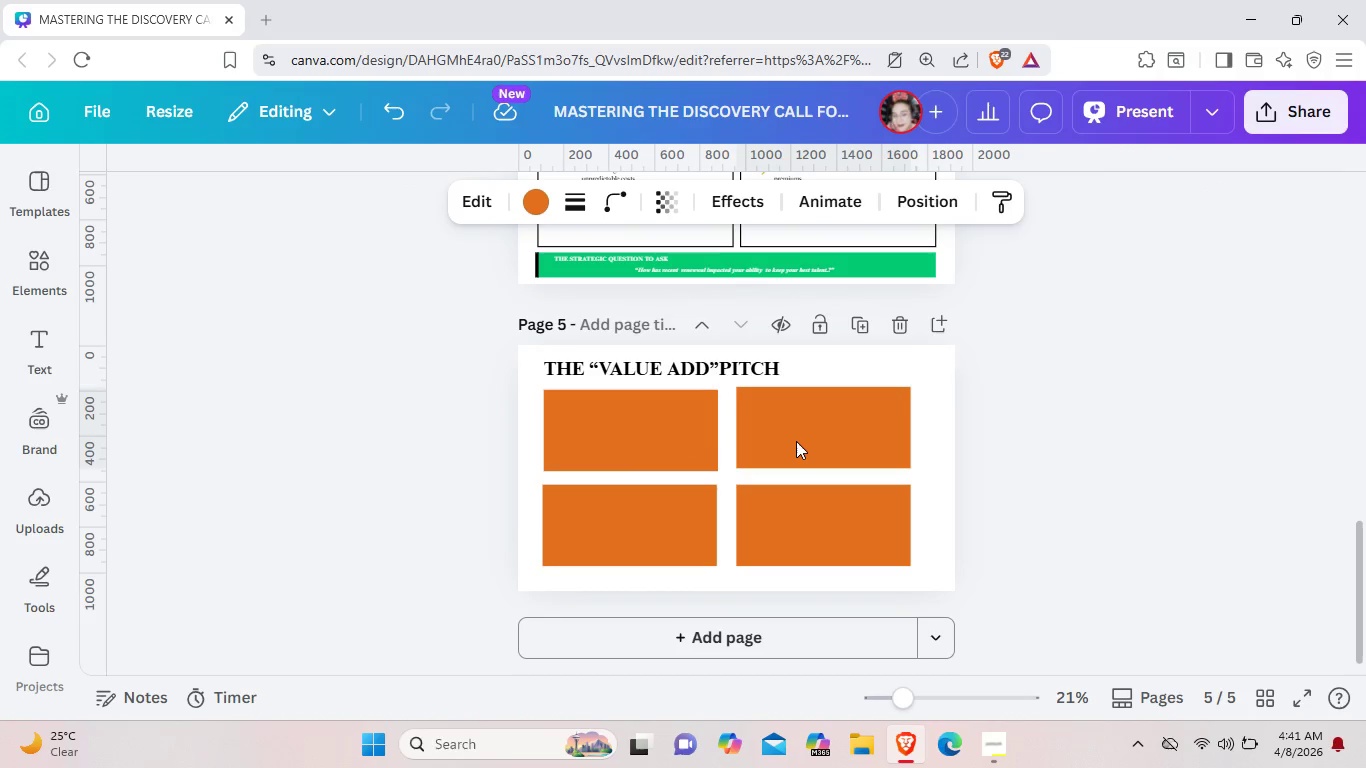 
key(ArrowDown)
 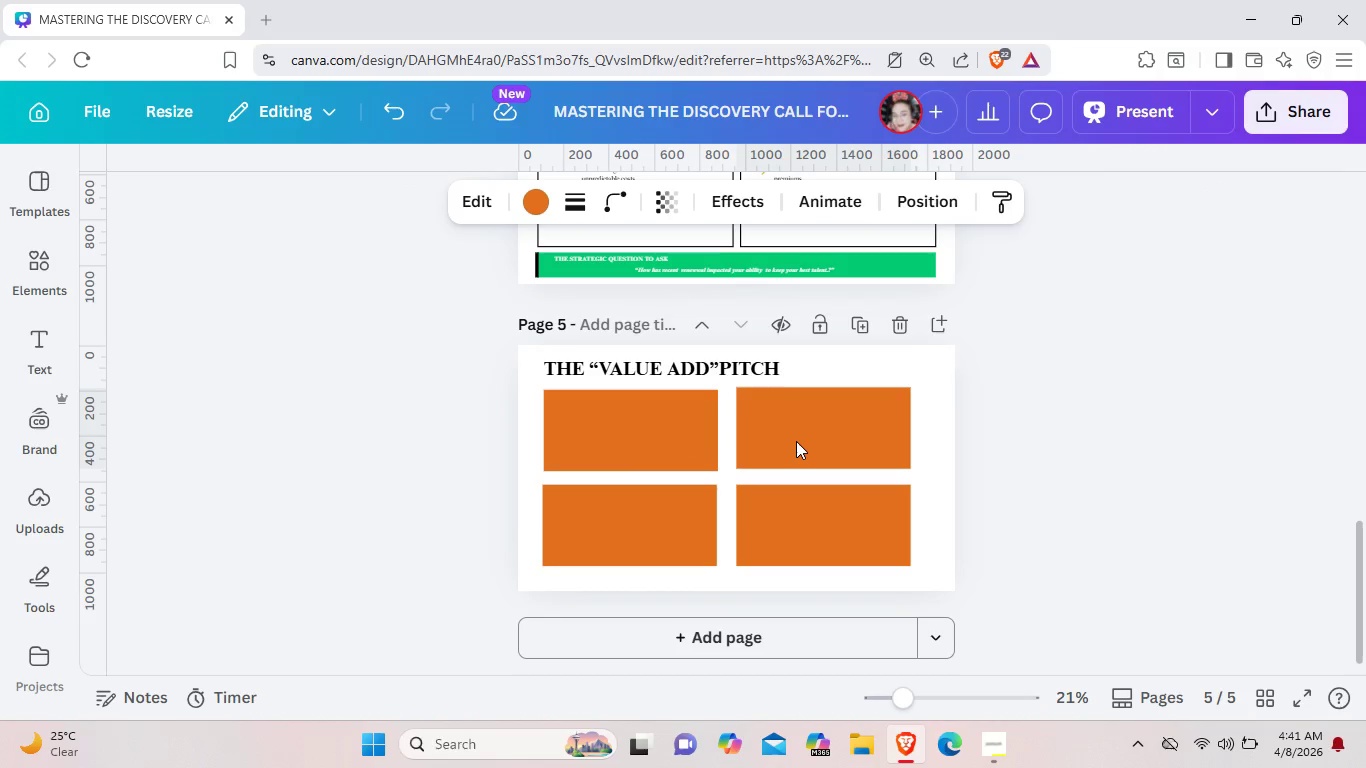 
key(ArrowDown)
 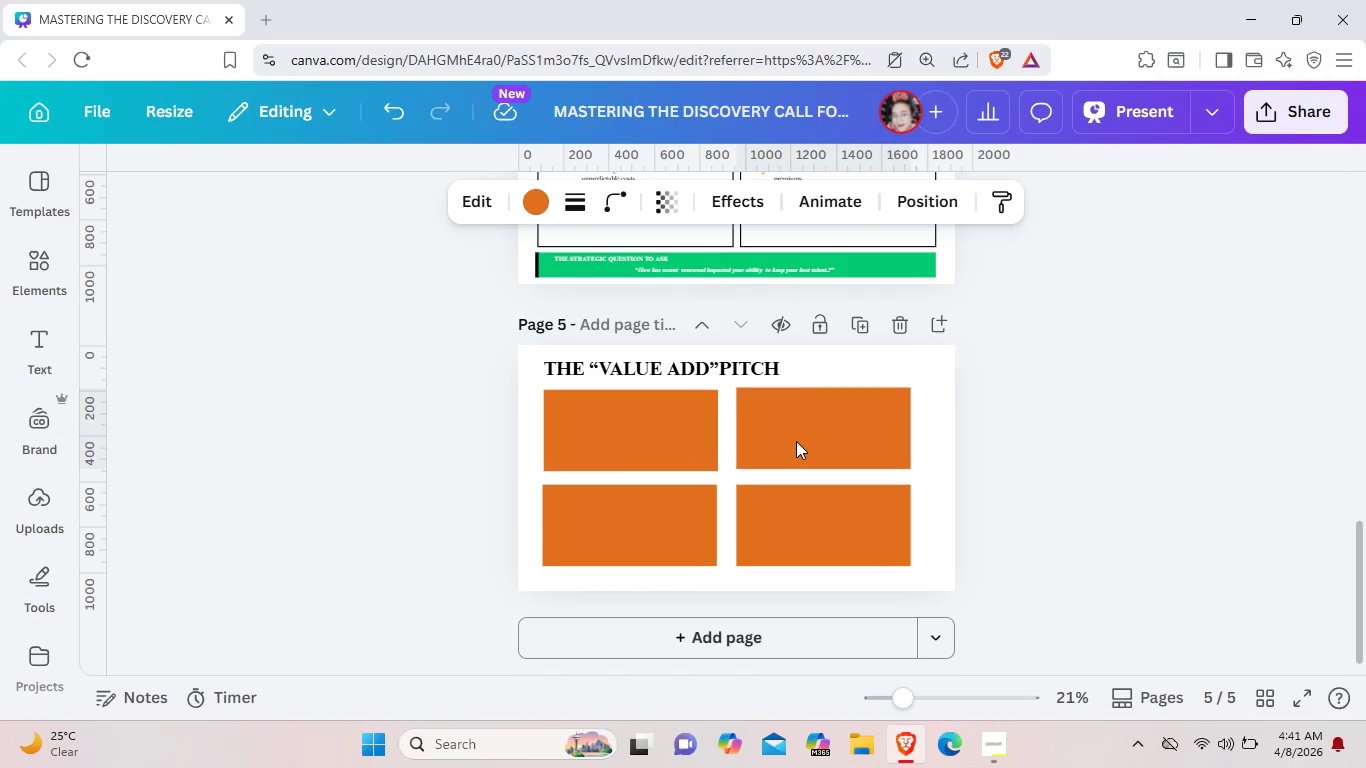 
key(ArrowDown)
 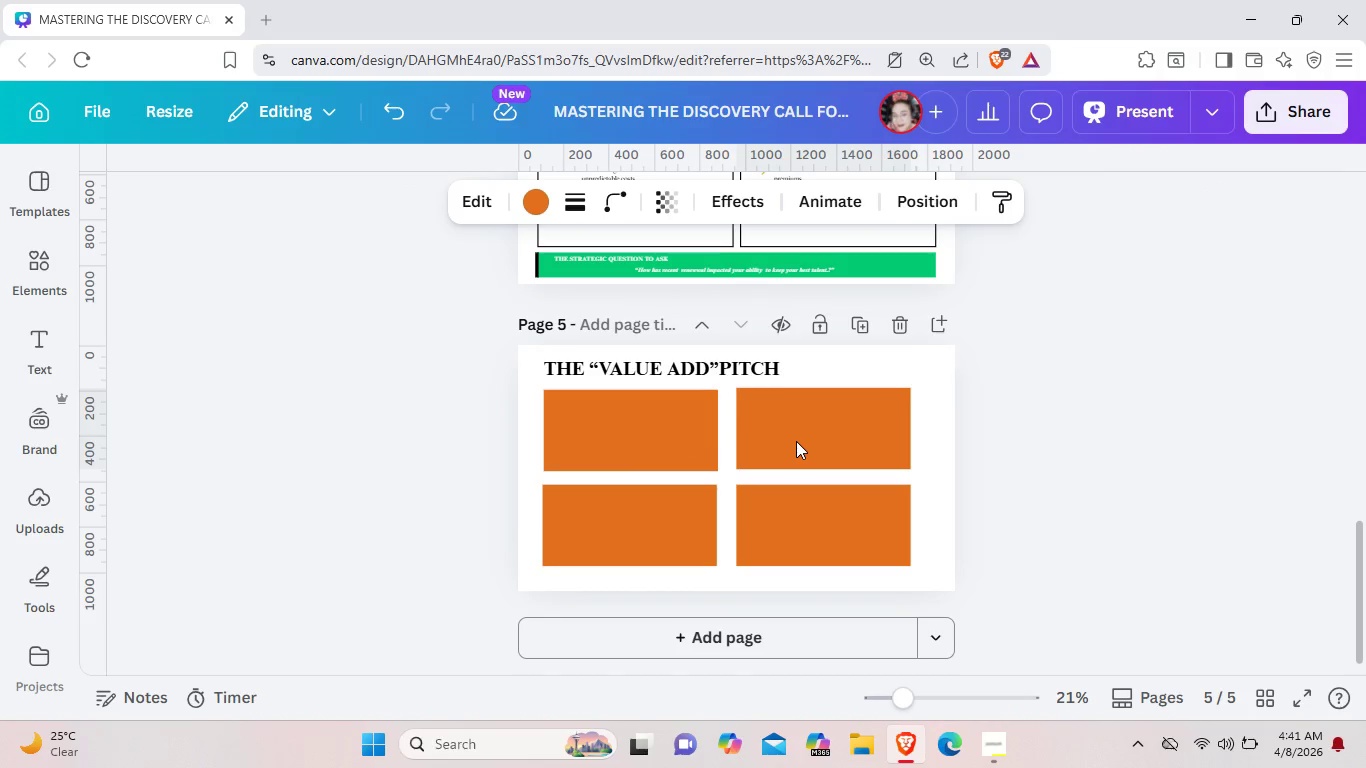 
key(ArrowDown)
 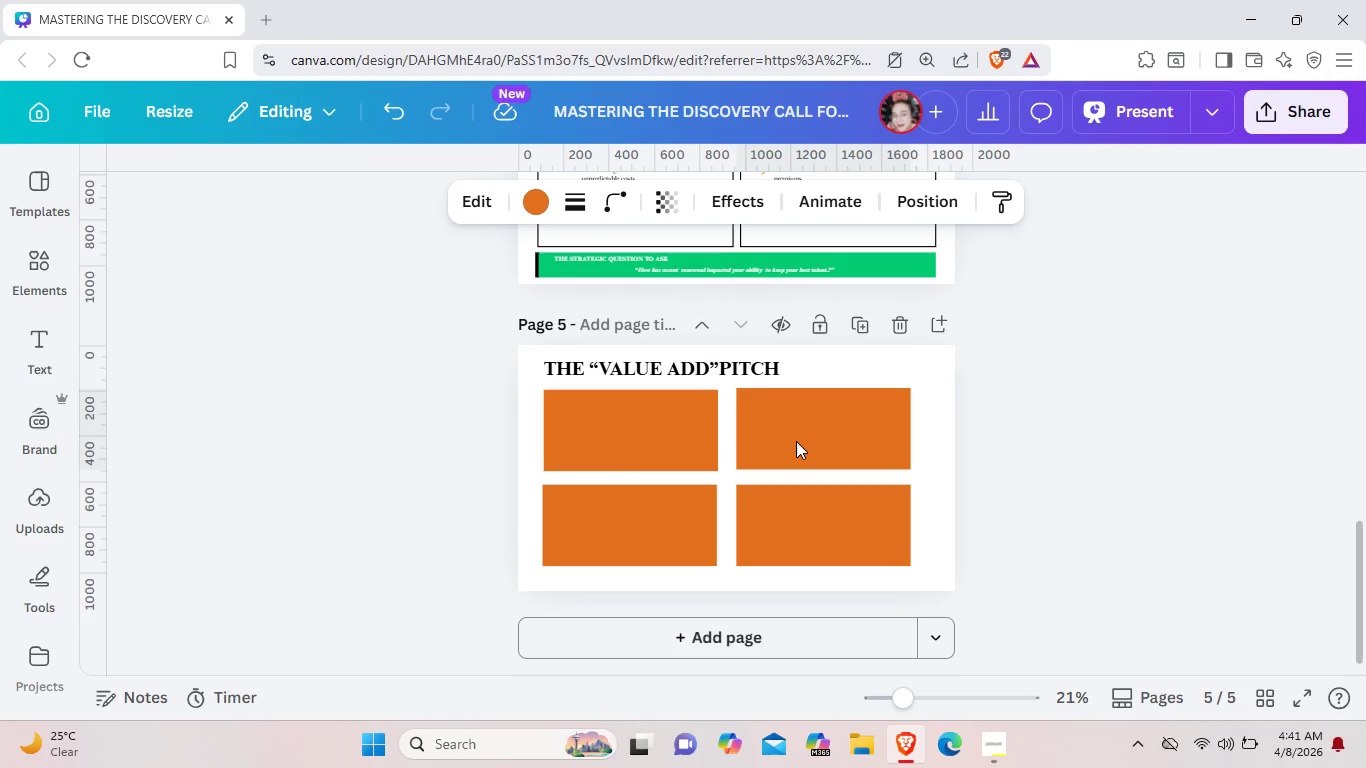 
key(ArrowDown)
 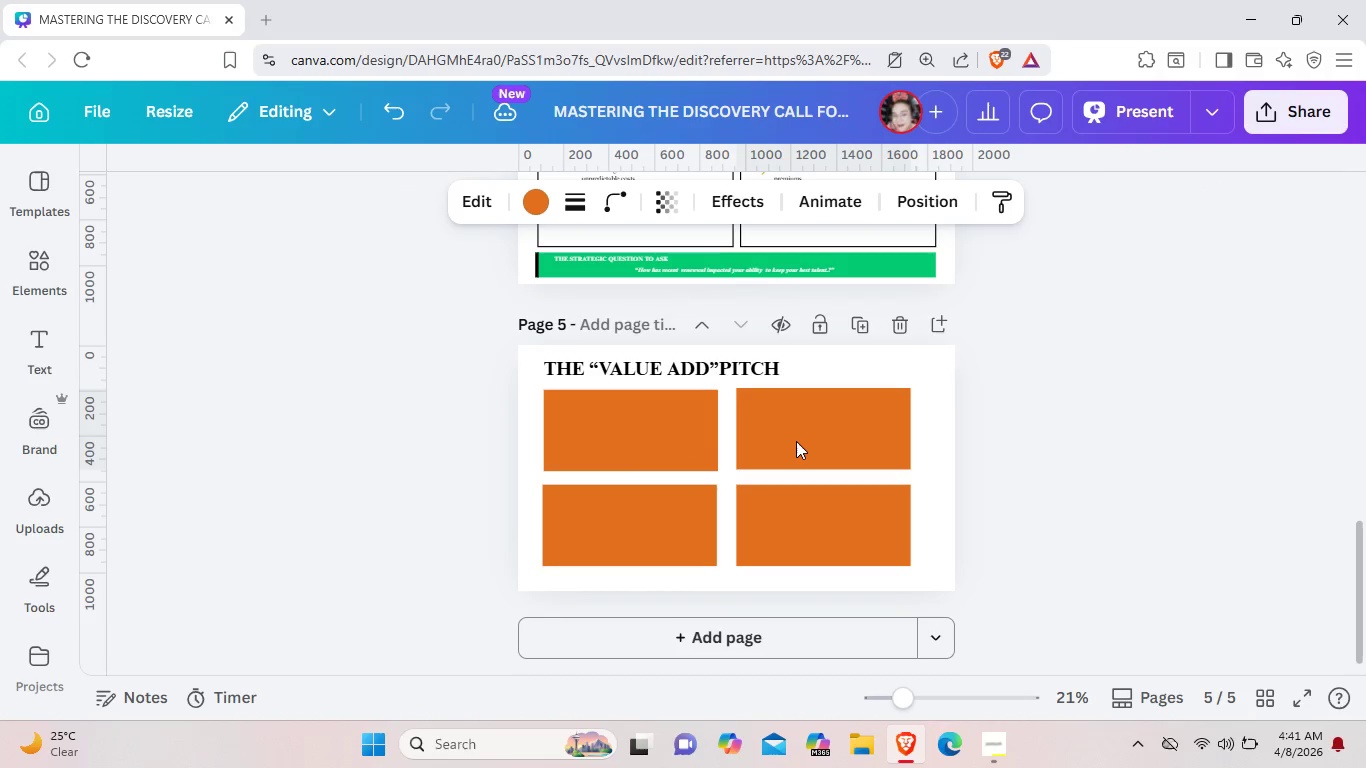 
key(ArrowDown)
 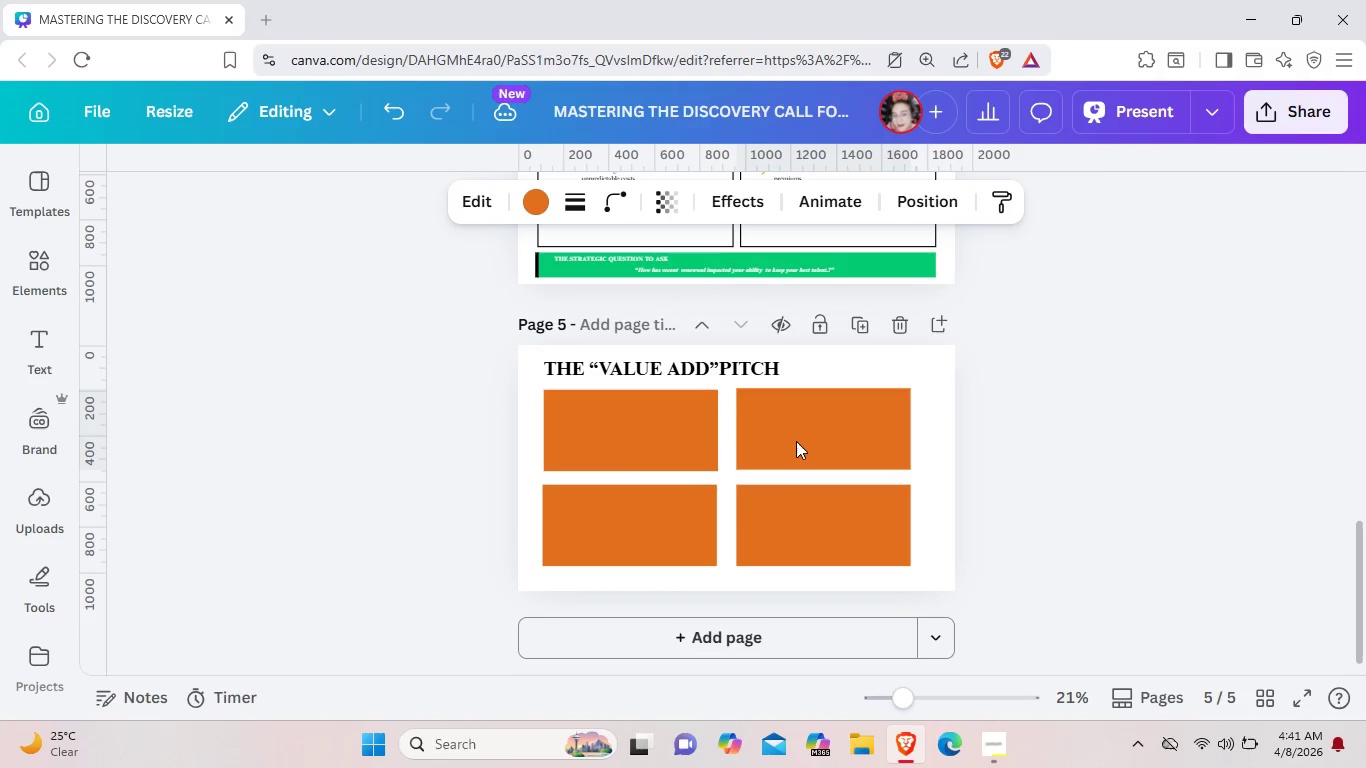 
key(ArrowDown)
 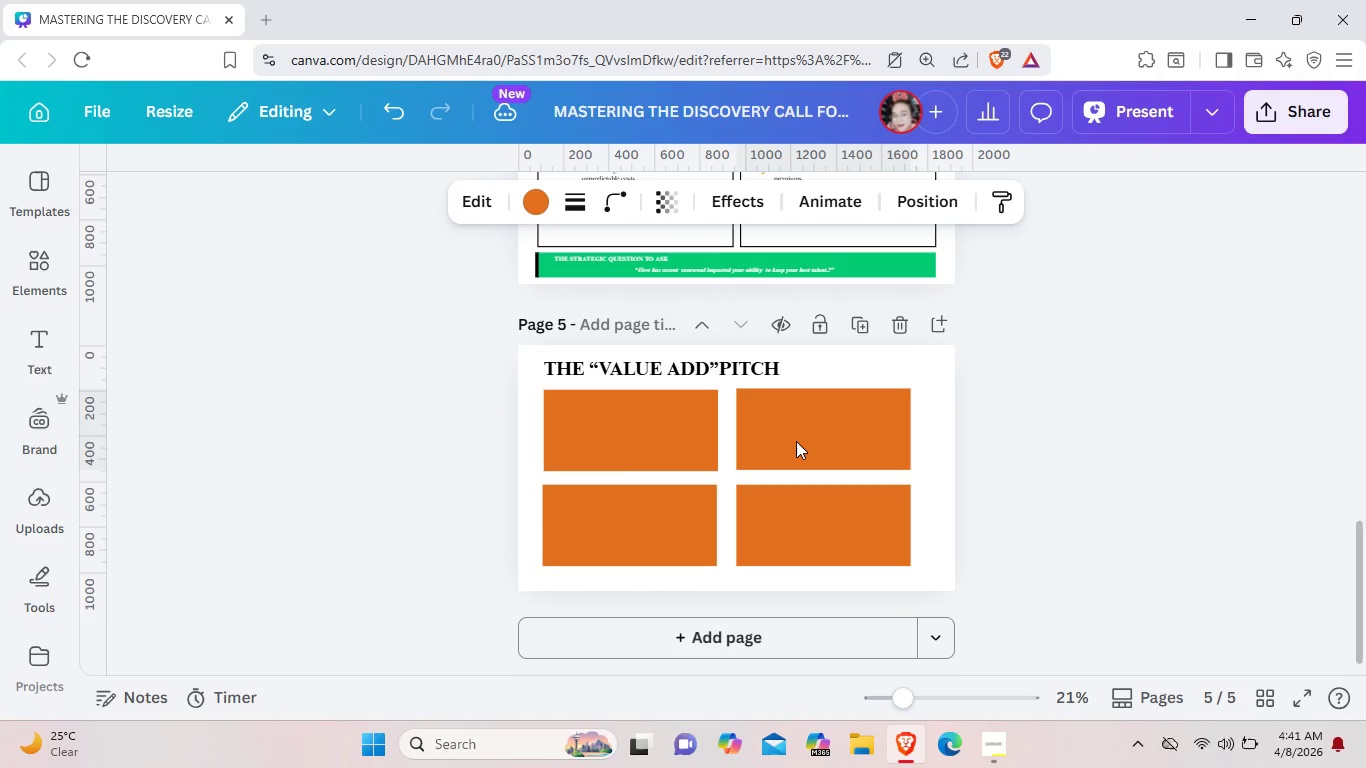 
key(ArrowDown)
 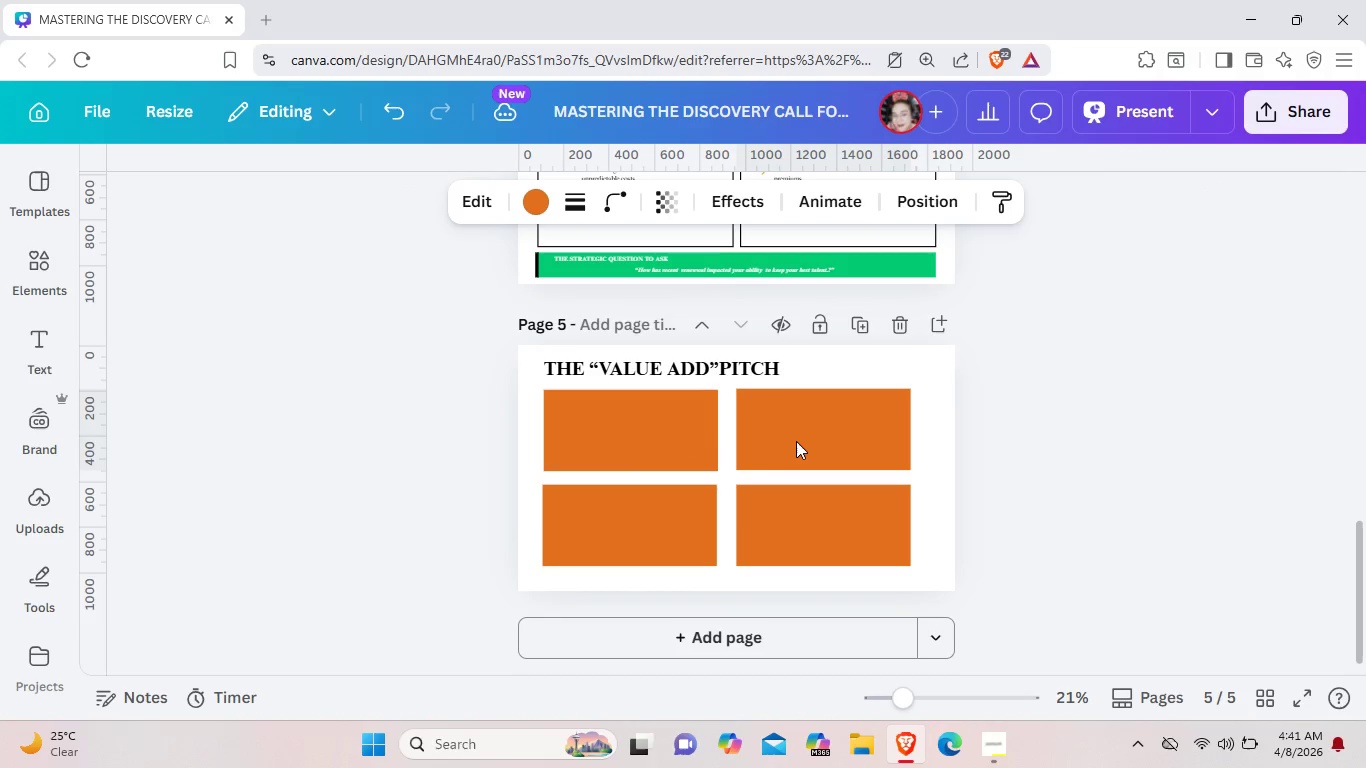 
key(ArrowDown)
 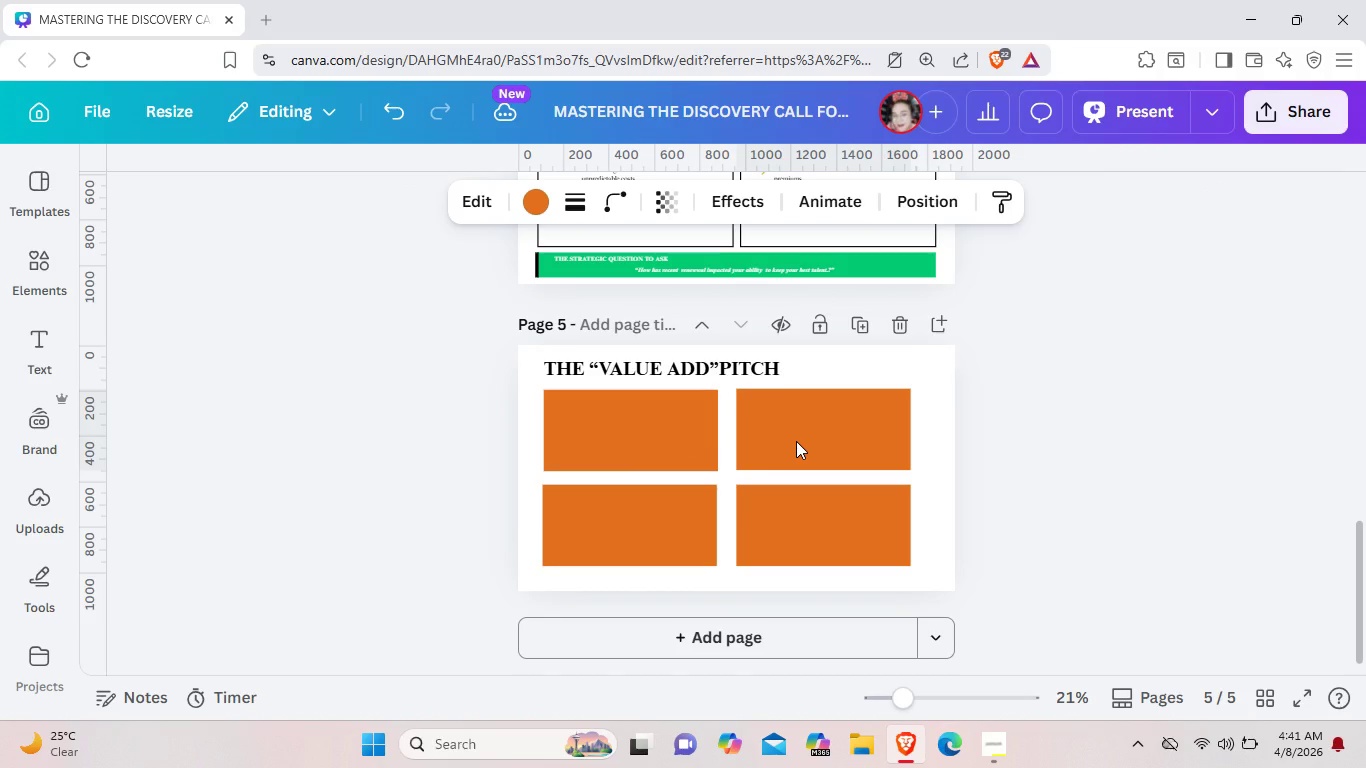 
key(ArrowDown)
 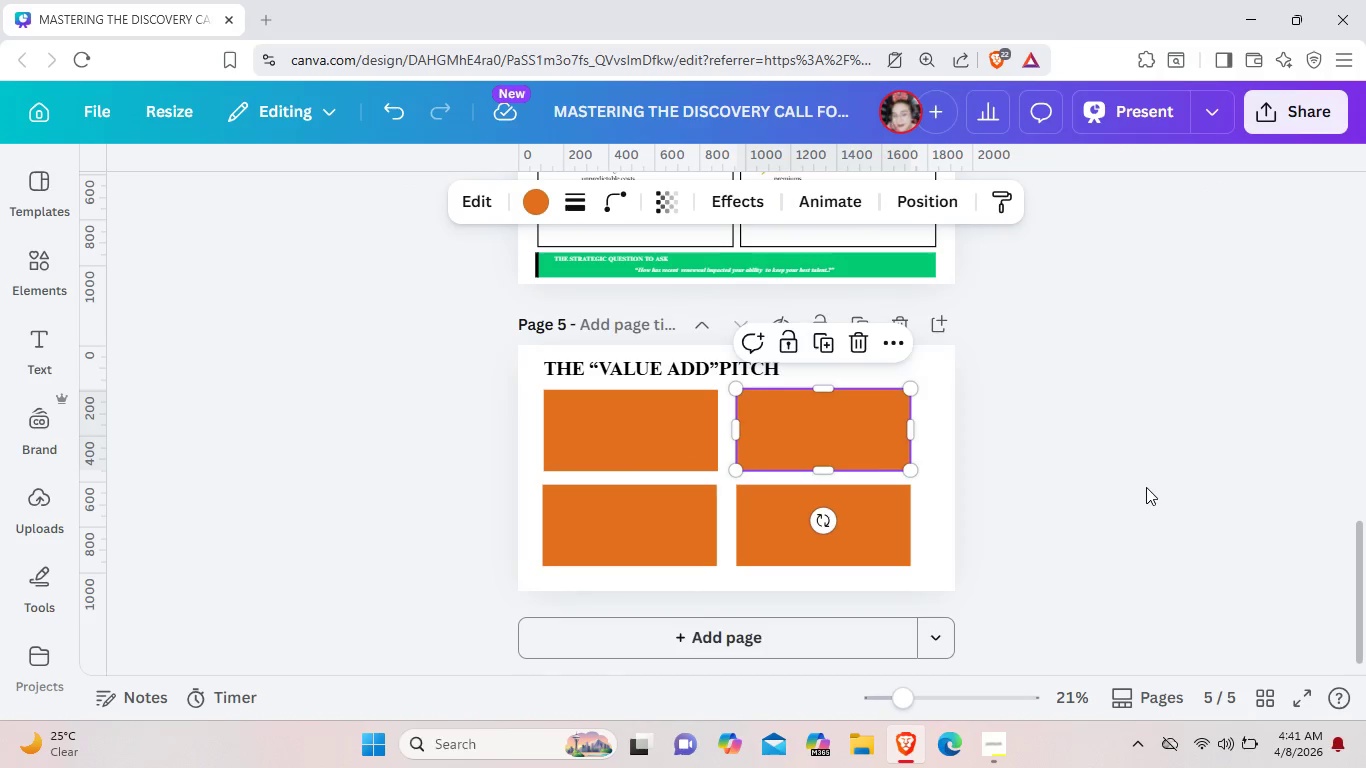 
left_click([1145, 487])
 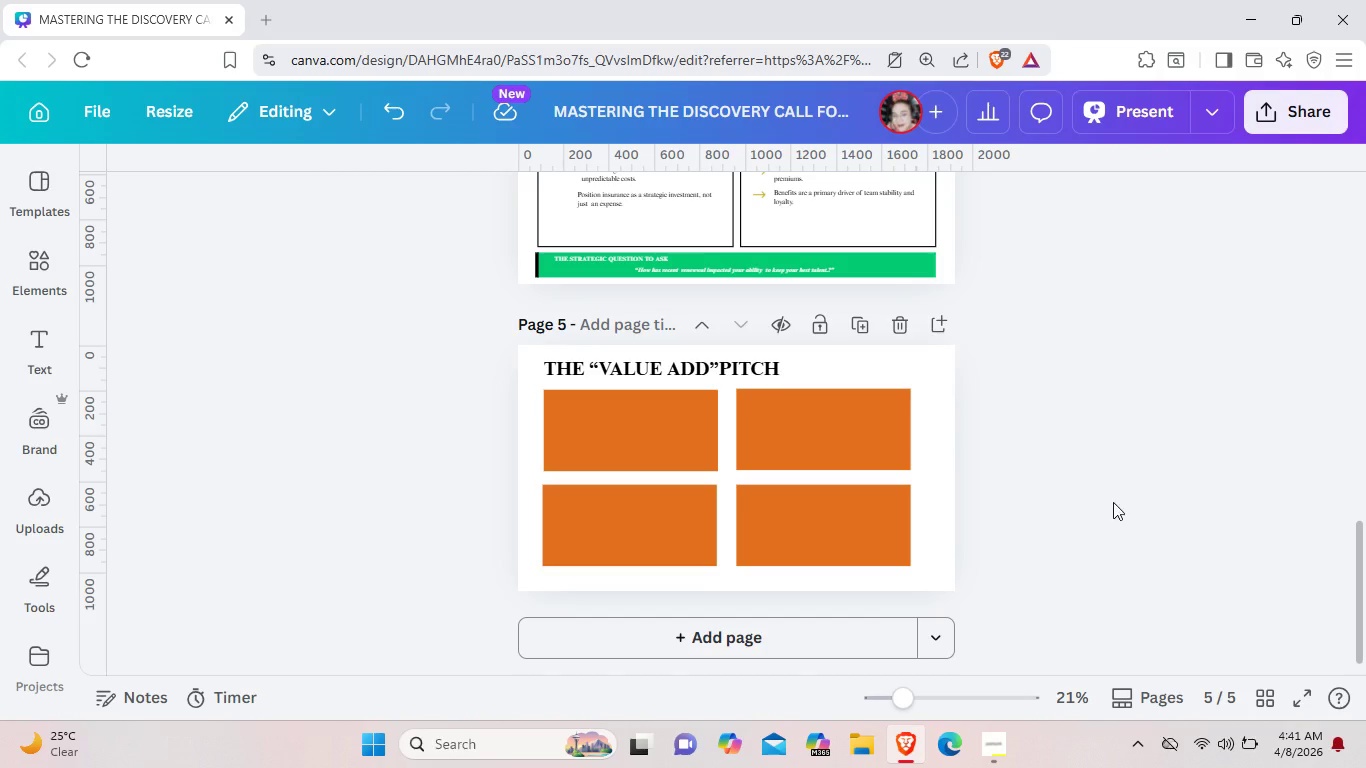 
left_click([627, 531])
 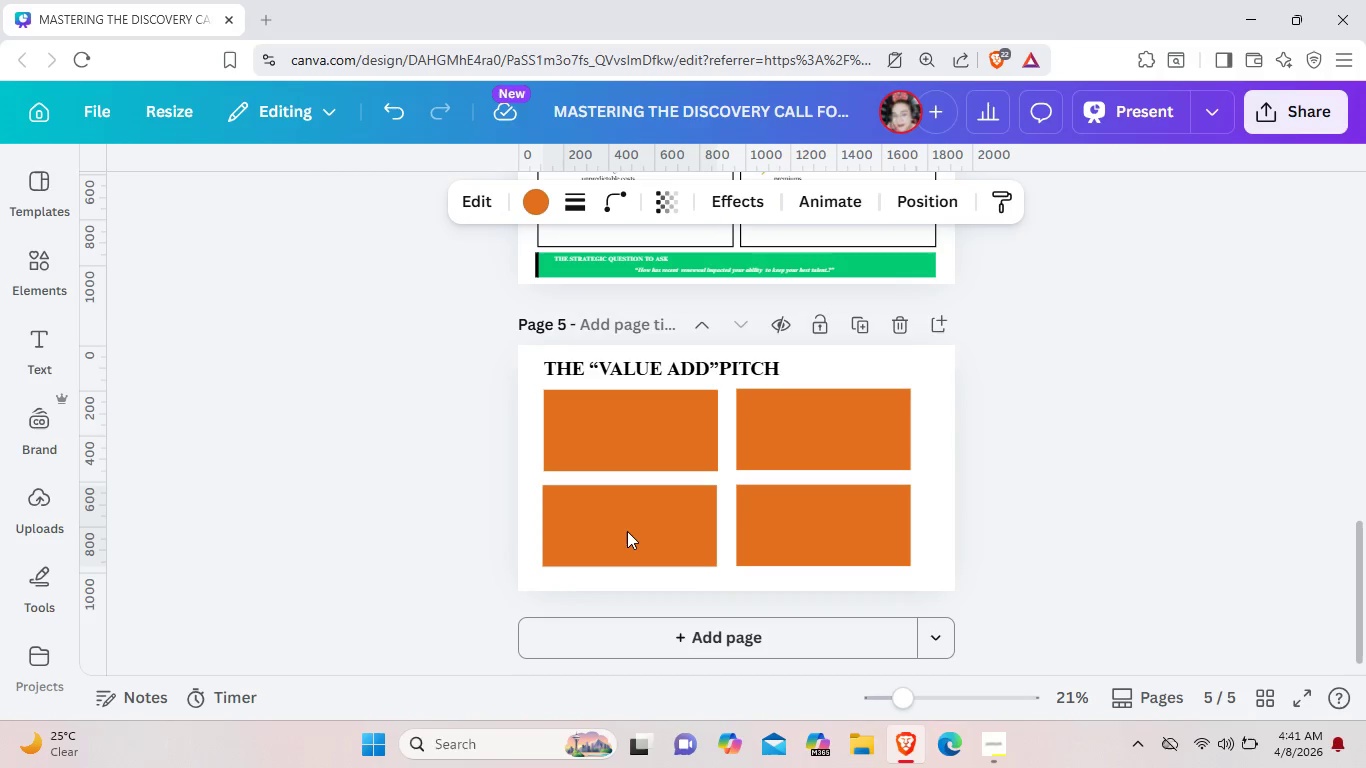 
key(ArrowDown)
 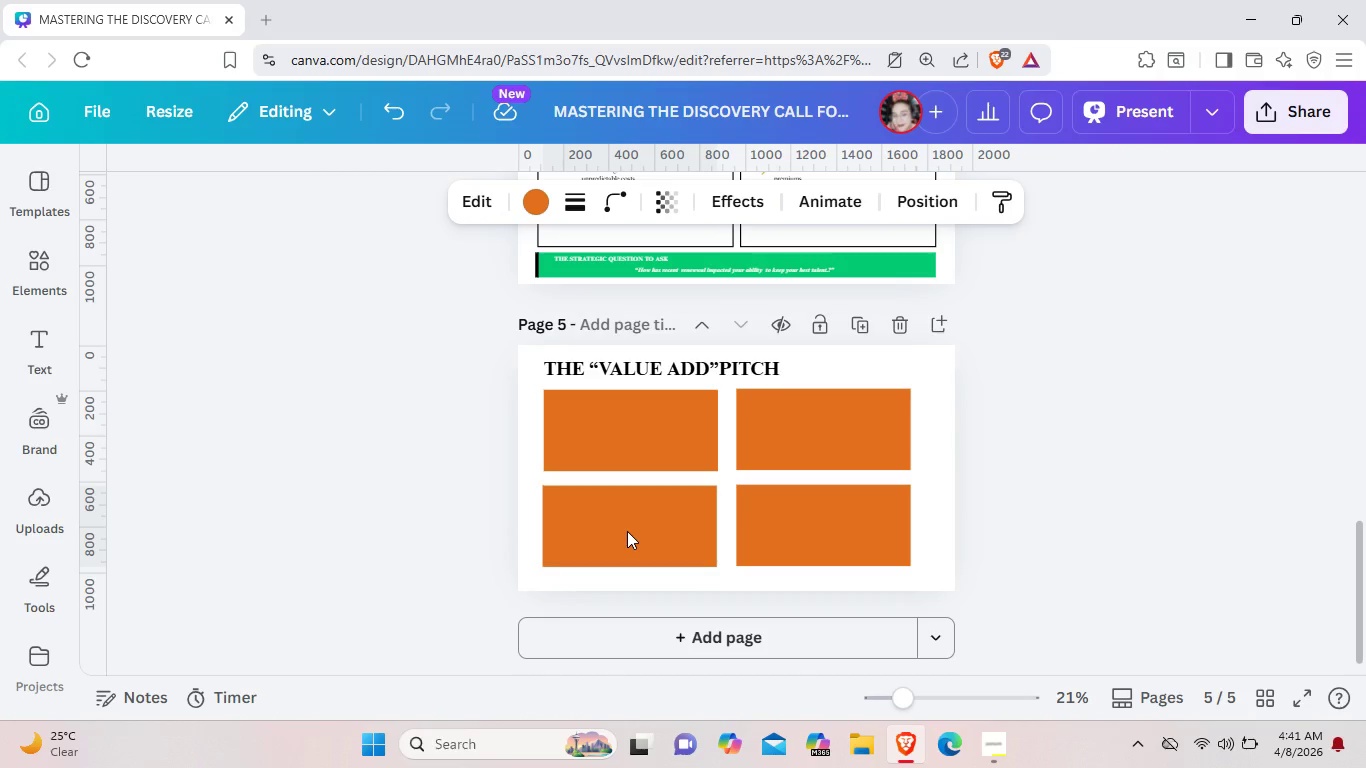 
key(ArrowDown)
 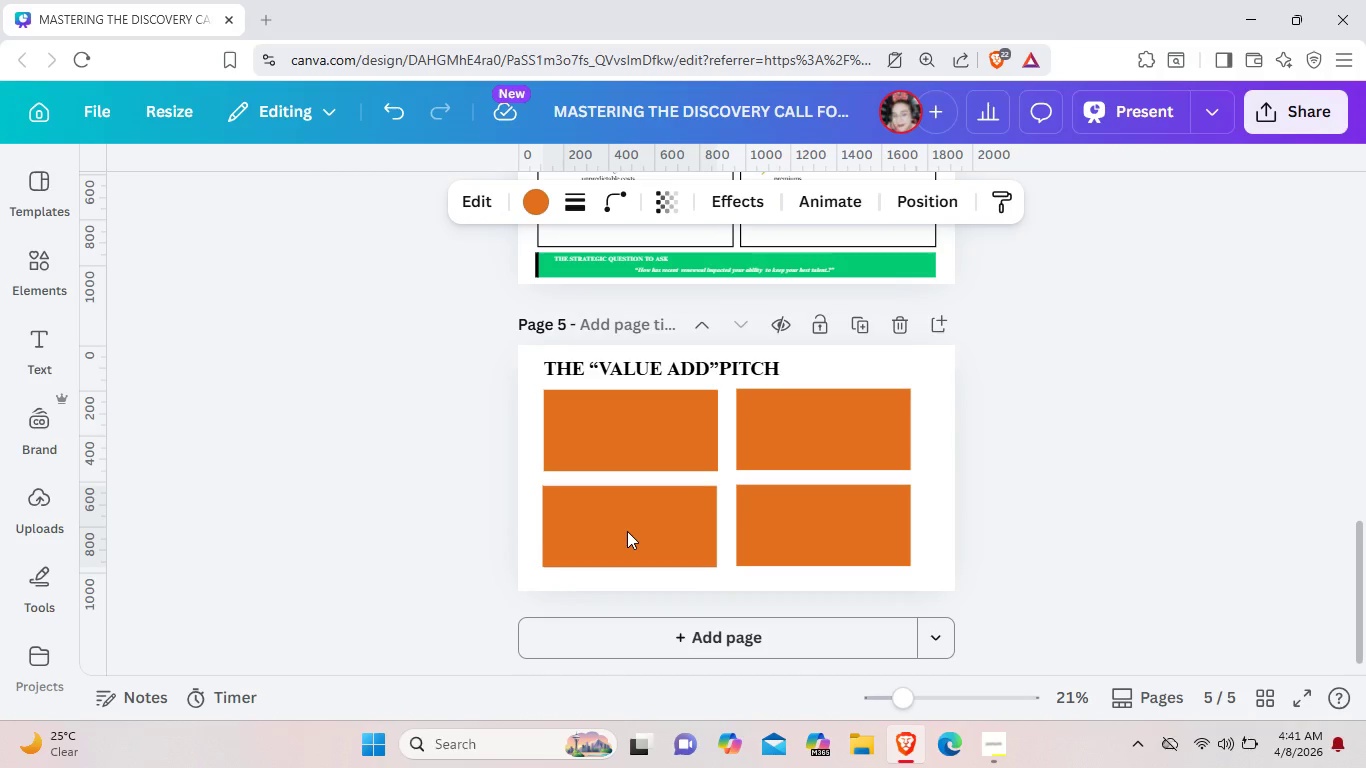 
key(ArrowDown)
 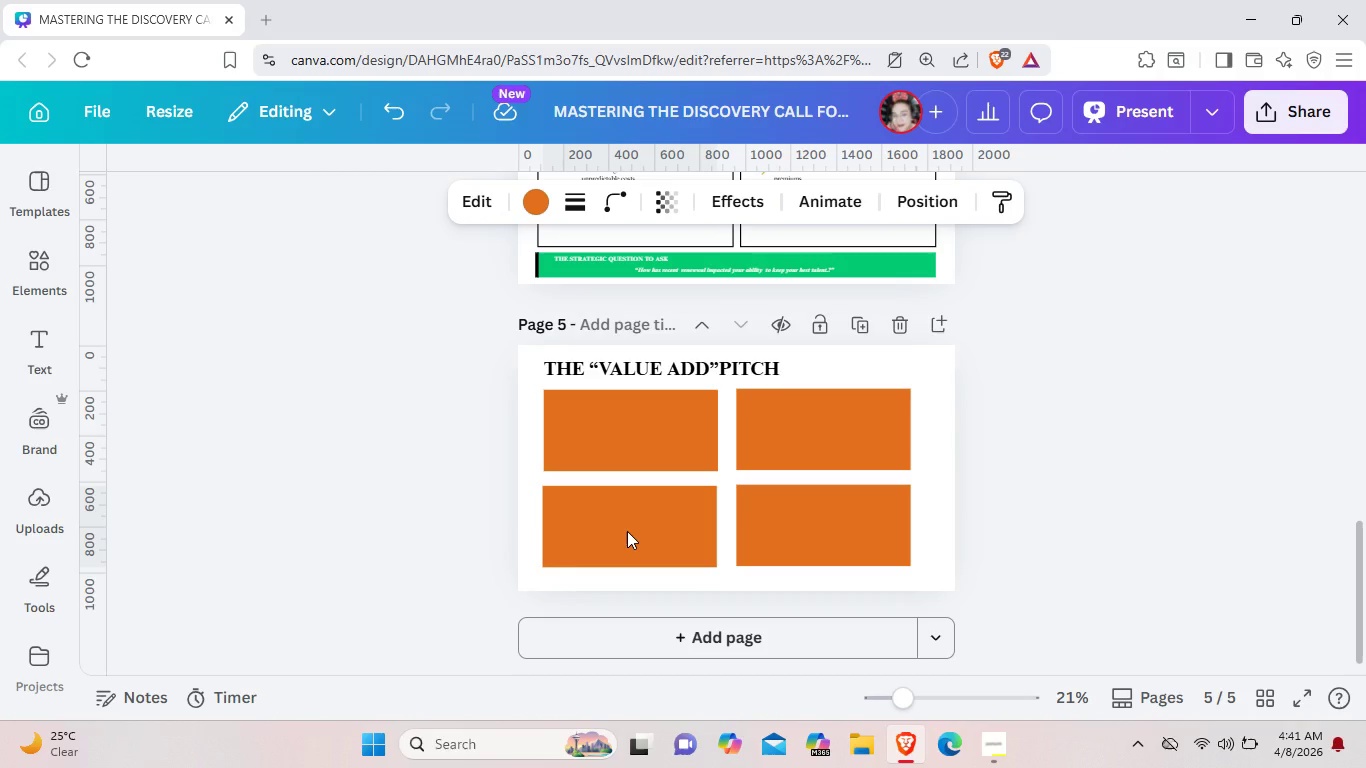 
key(ArrowDown)
 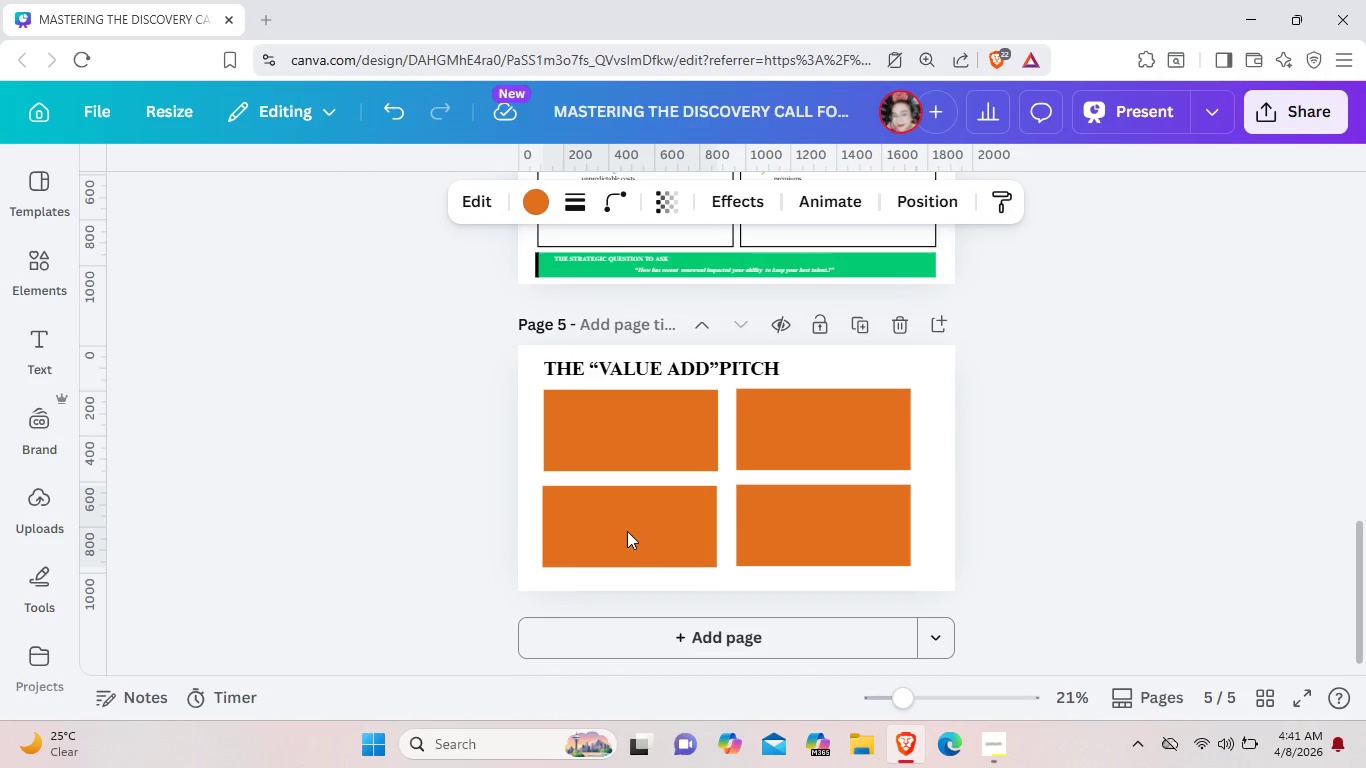 
key(ArrowDown)
 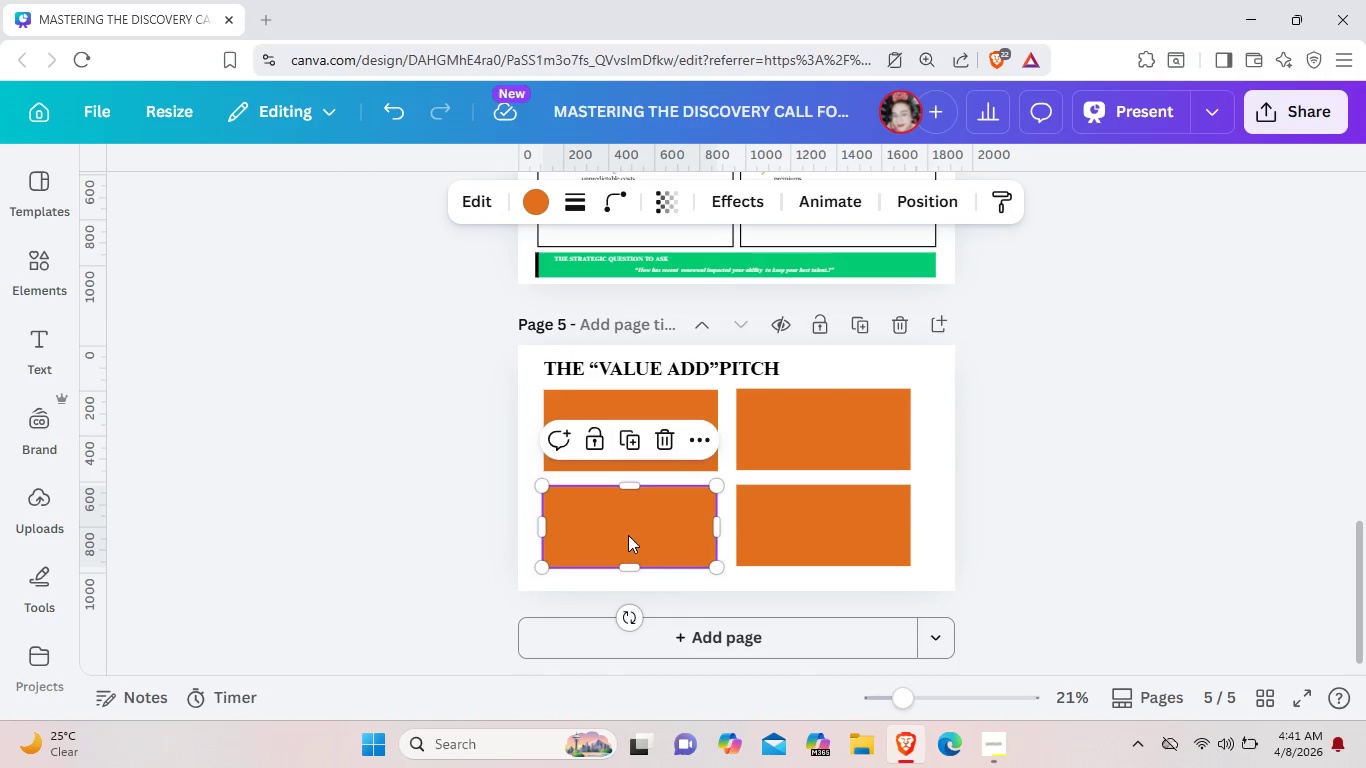 
left_click_drag(start_coordinate=[627, 531], to_coordinate=[628, 537])
 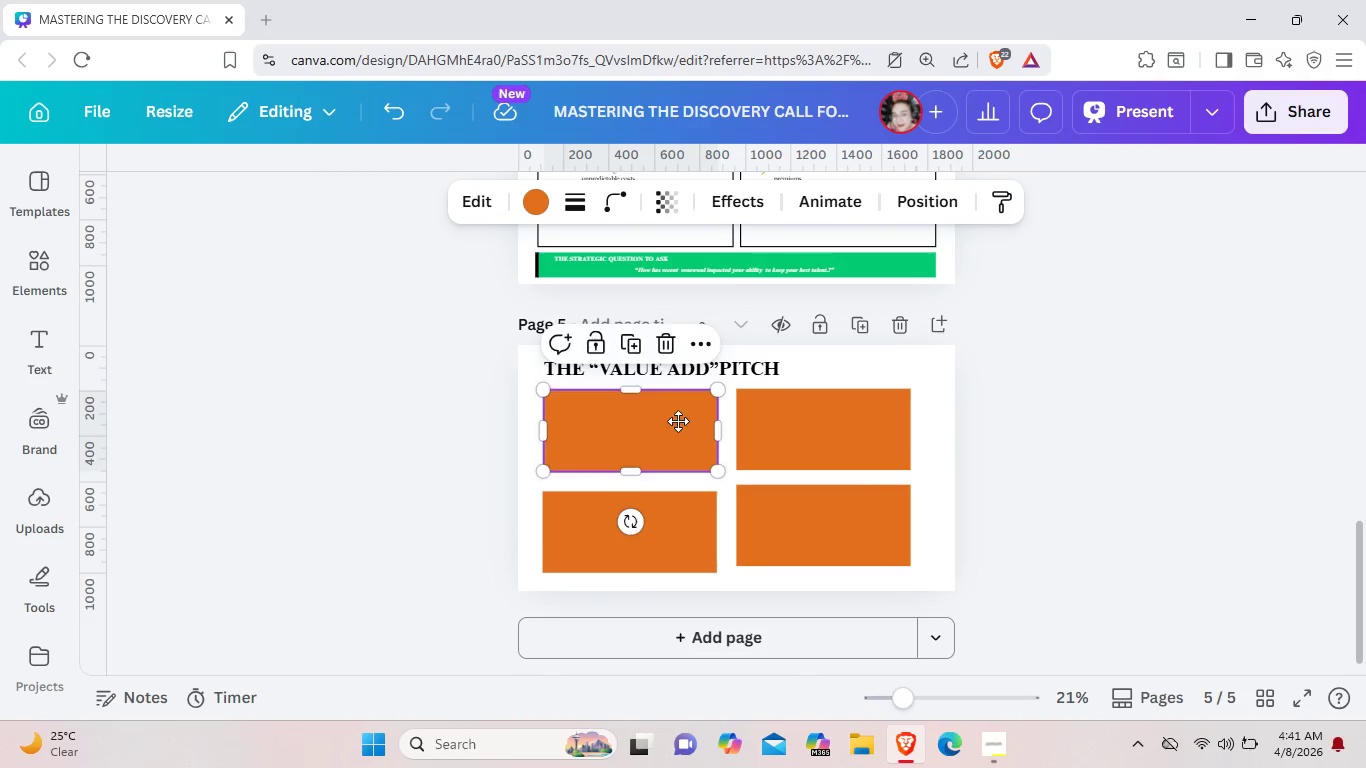 
left_click_drag(start_coordinate=[678, 414], to_coordinate=[678, 424])
 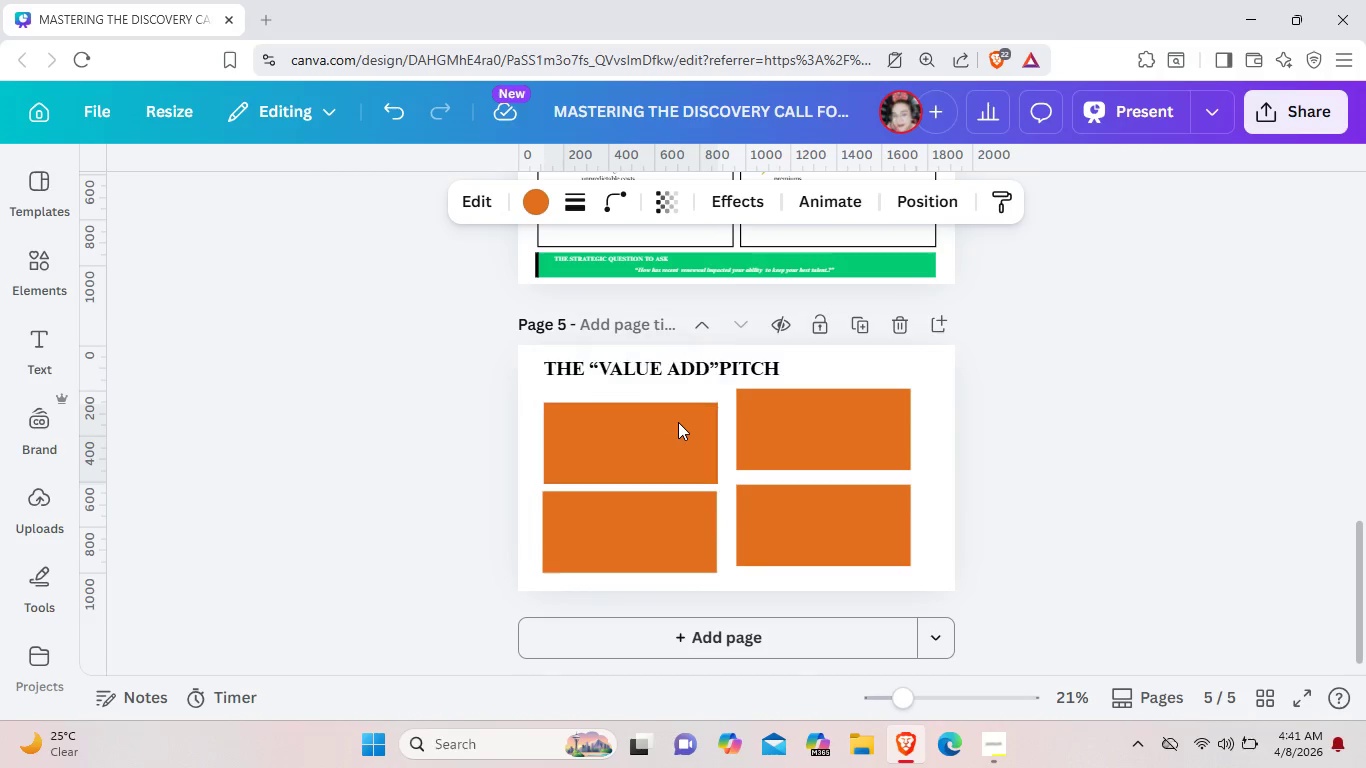 
key(ArrowUp)
 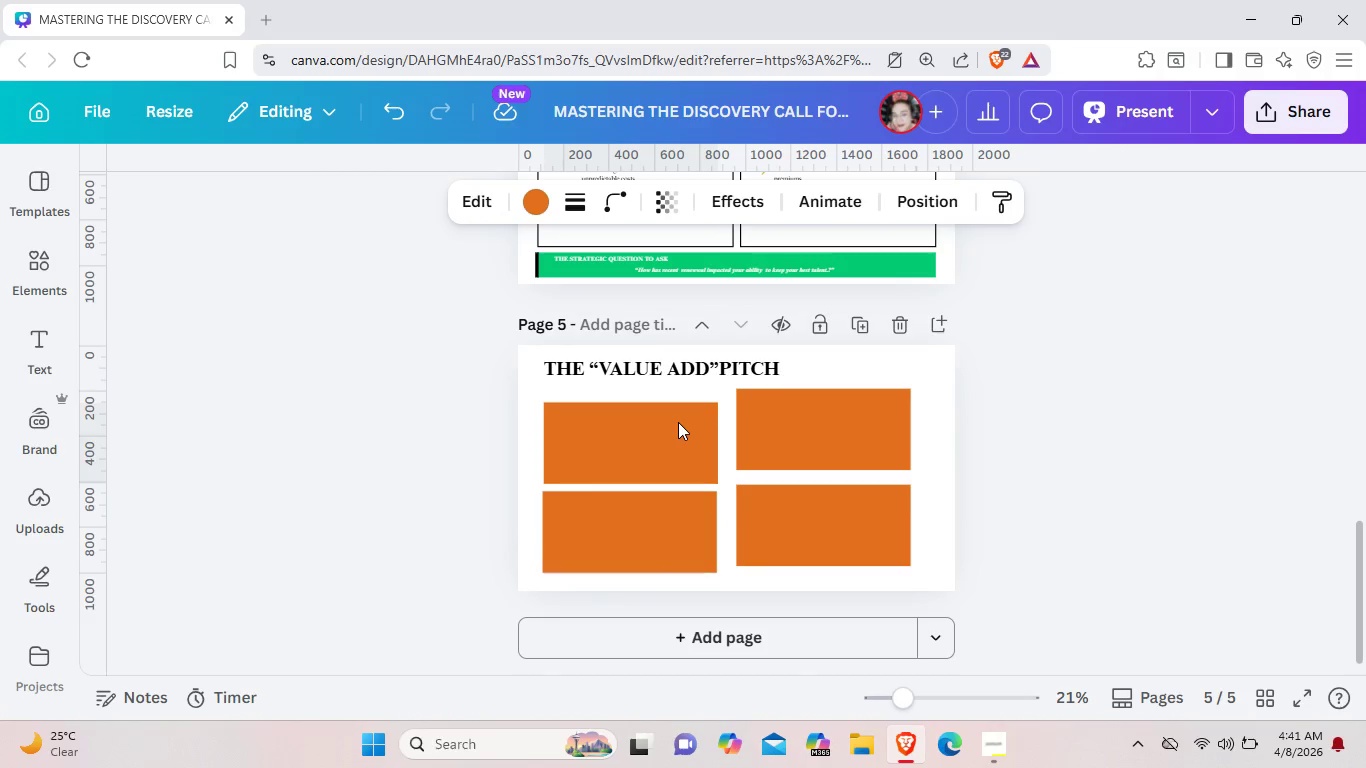 
key(ArrowUp)
 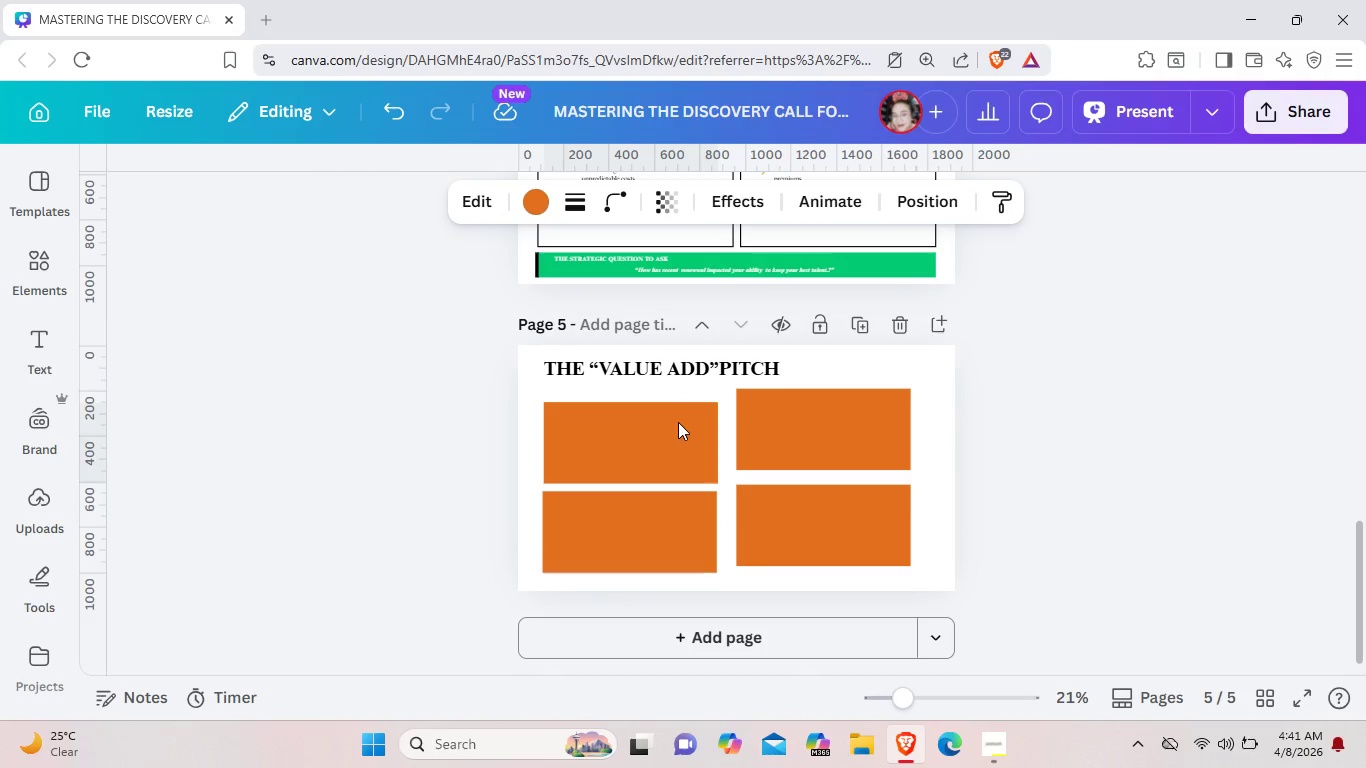 
key(ArrowUp)
 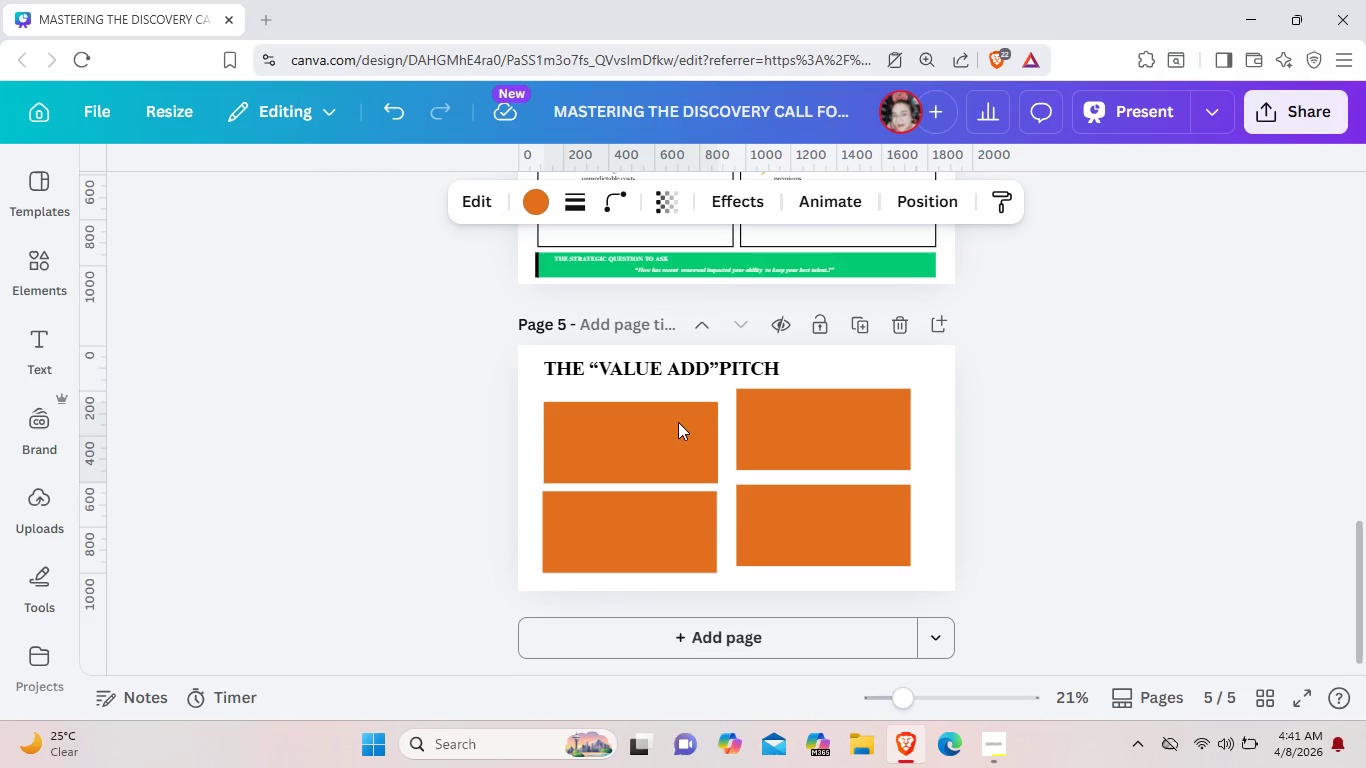 
key(ArrowUp)
 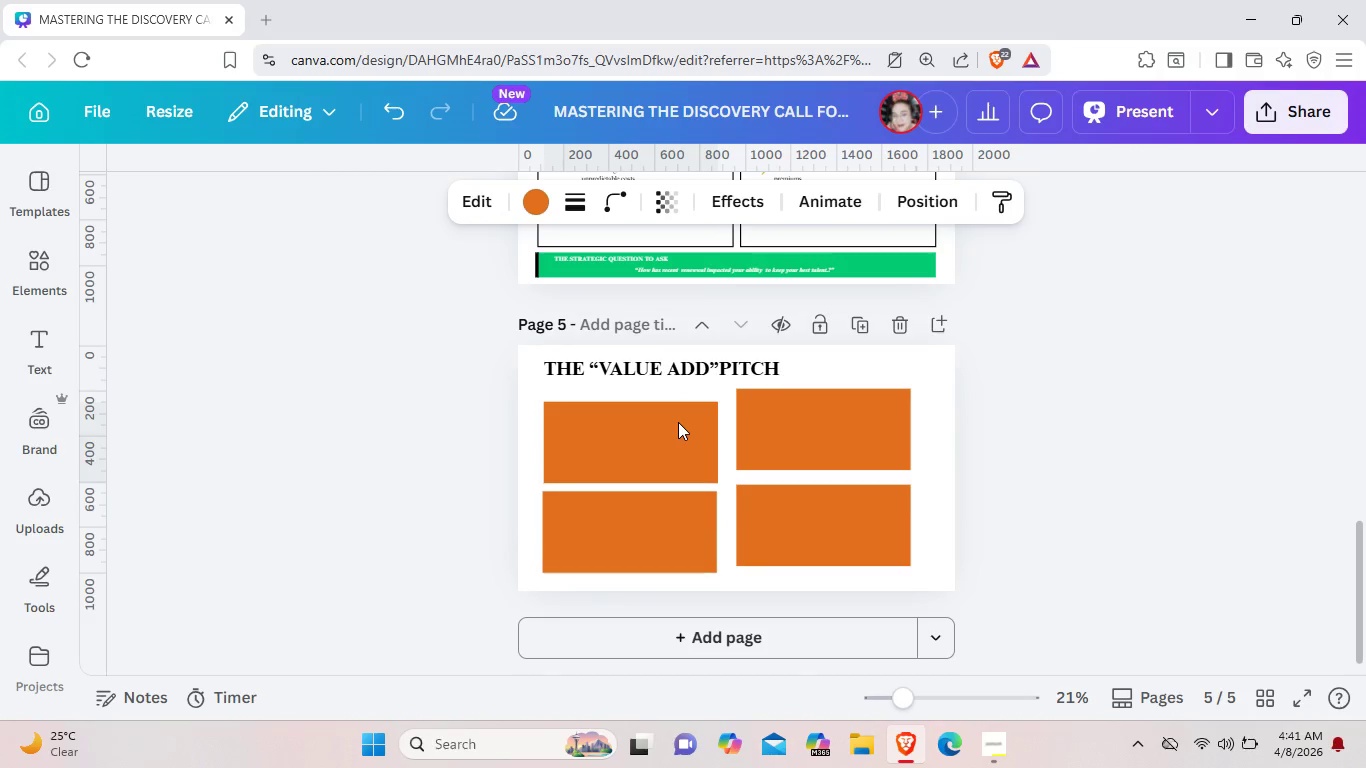 
key(ArrowUp)
 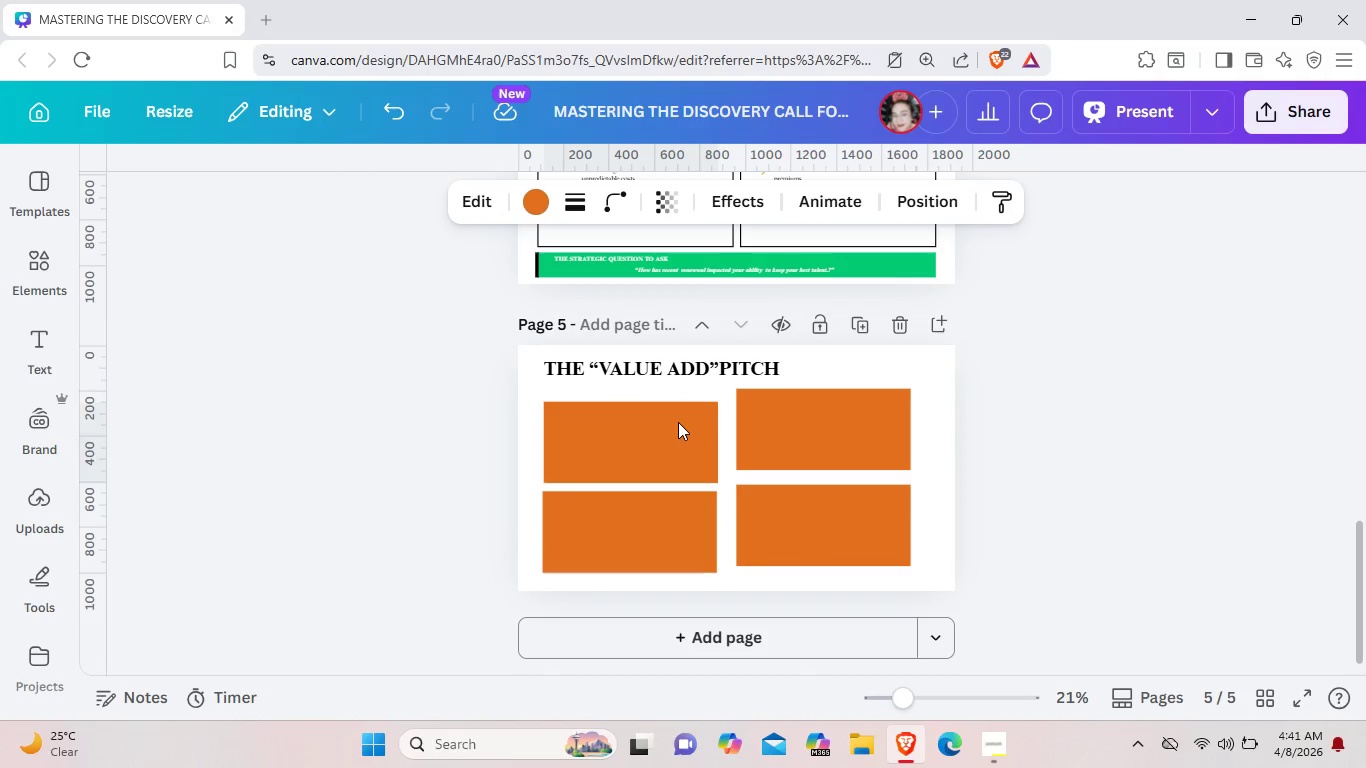 
key(ArrowUp)
 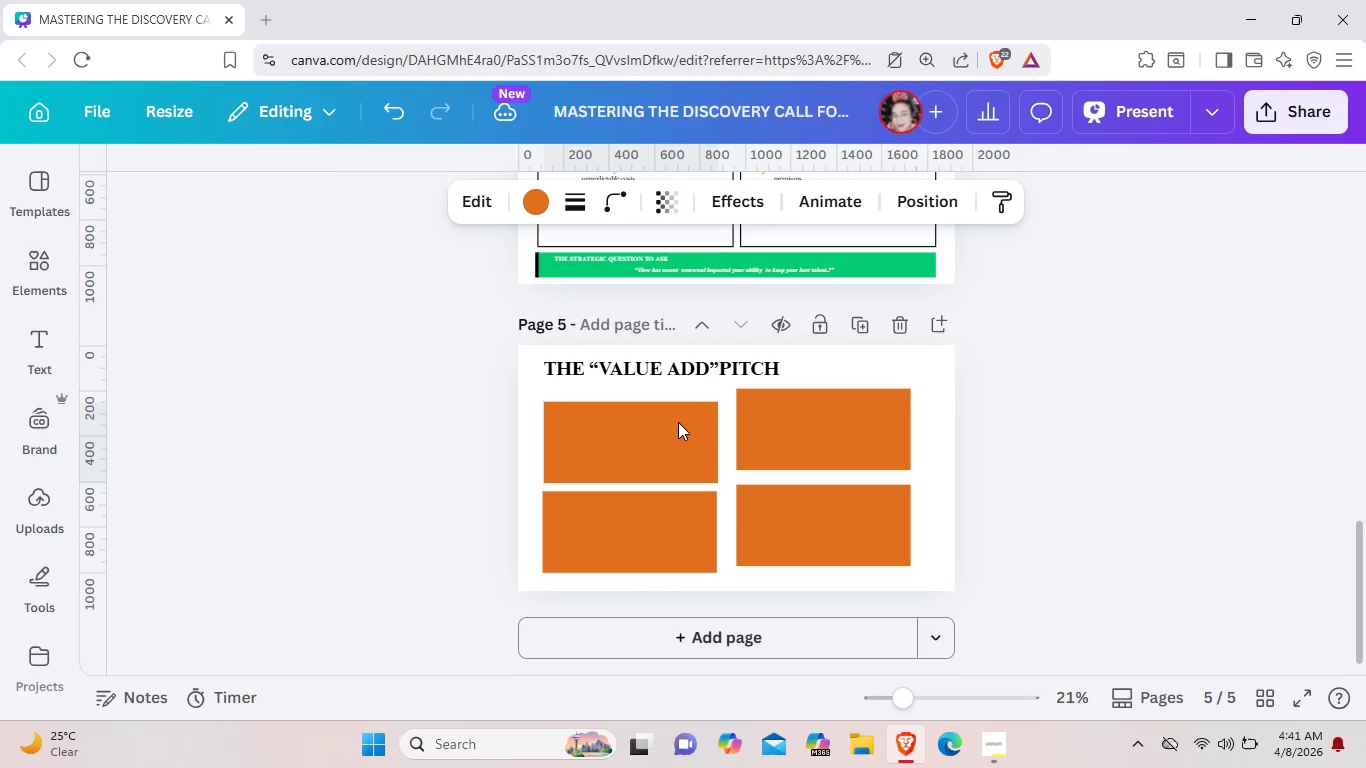 
key(ArrowUp)
 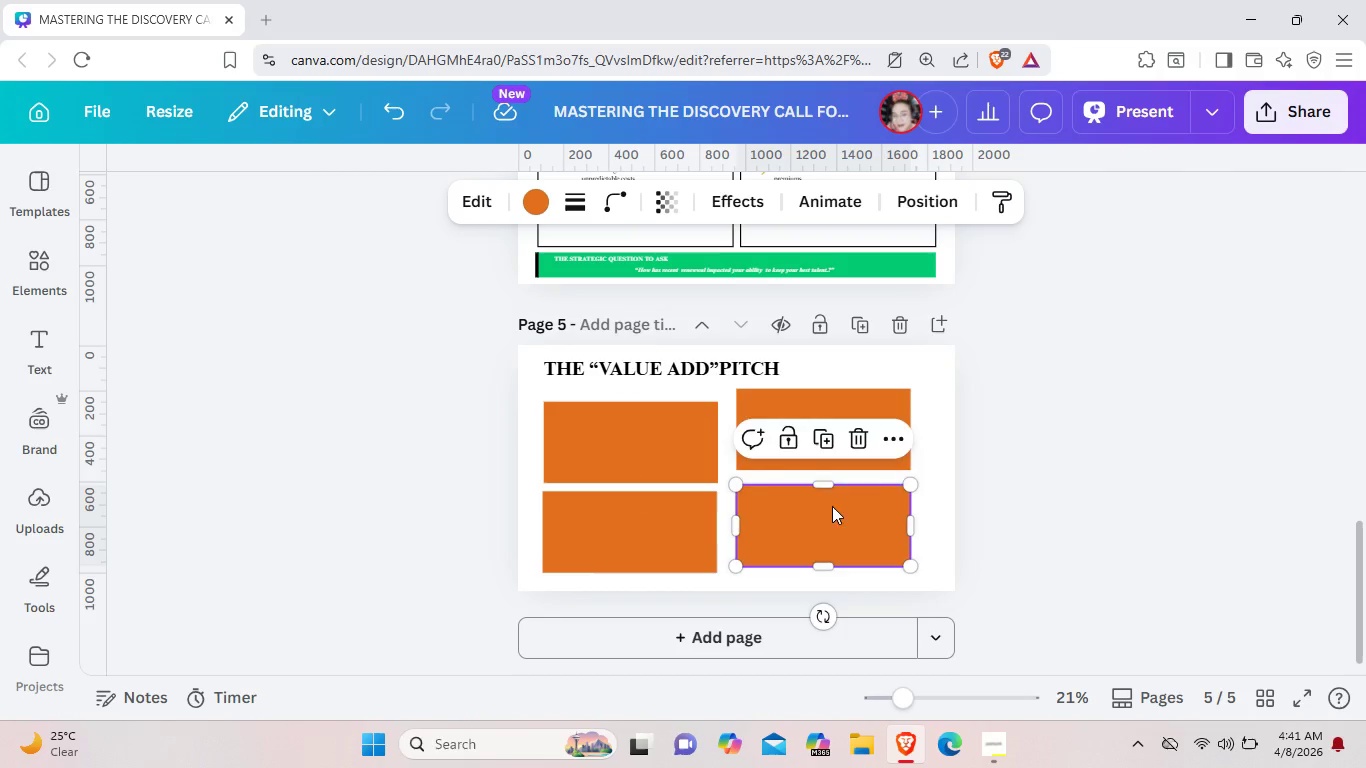 
left_click_drag(start_coordinate=[833, 500], to_coordinate=[831, 511])
 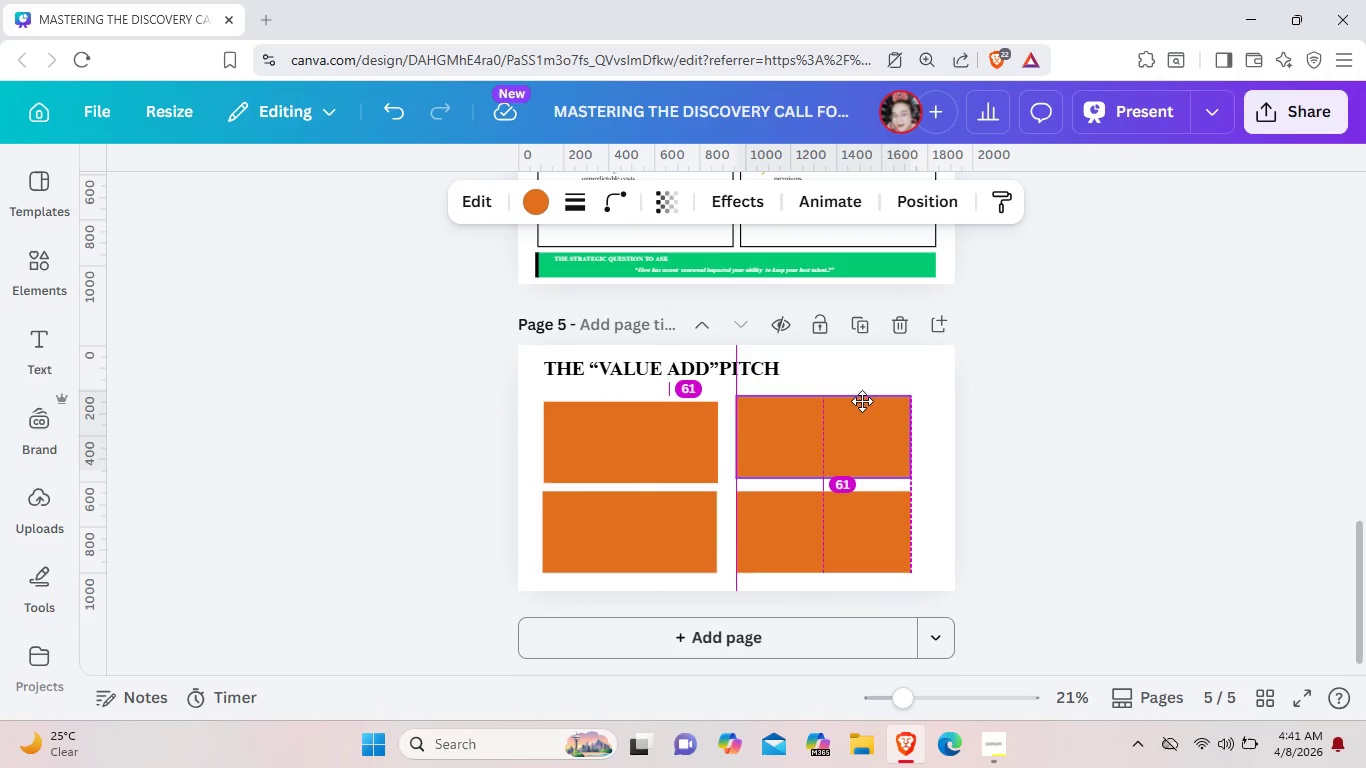 
left_click_drag(start_coordinate=[865, 392], to_coordinate=[861, 405])
 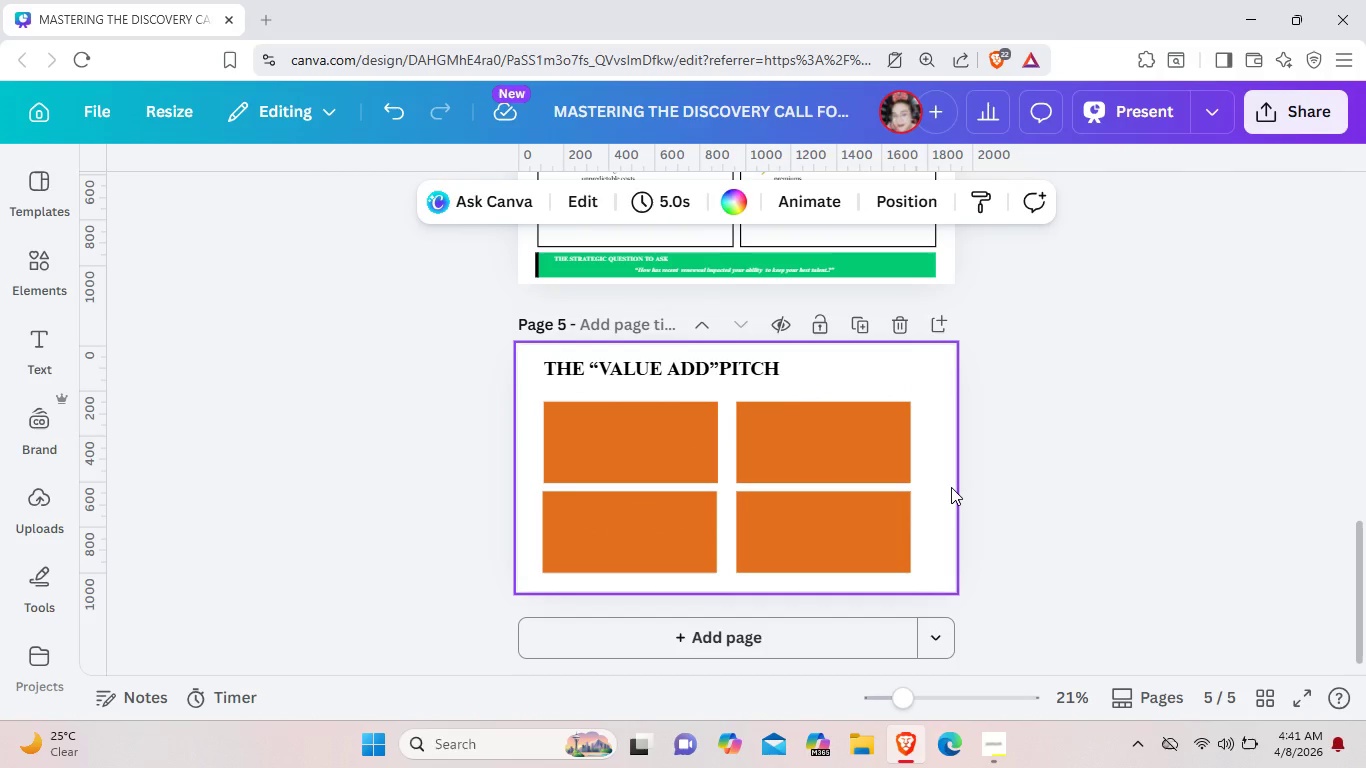 
left_click([951, 487])
 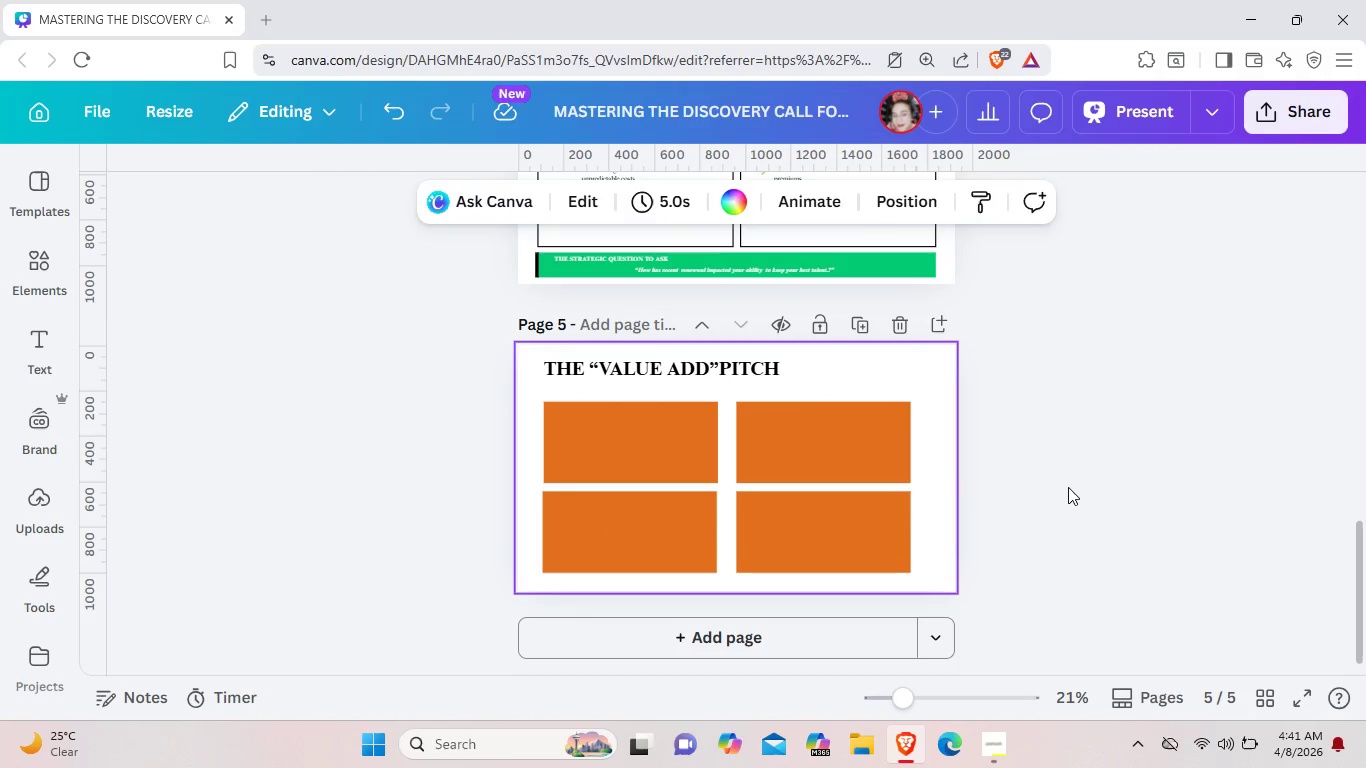 
left_click([1068, 487])
 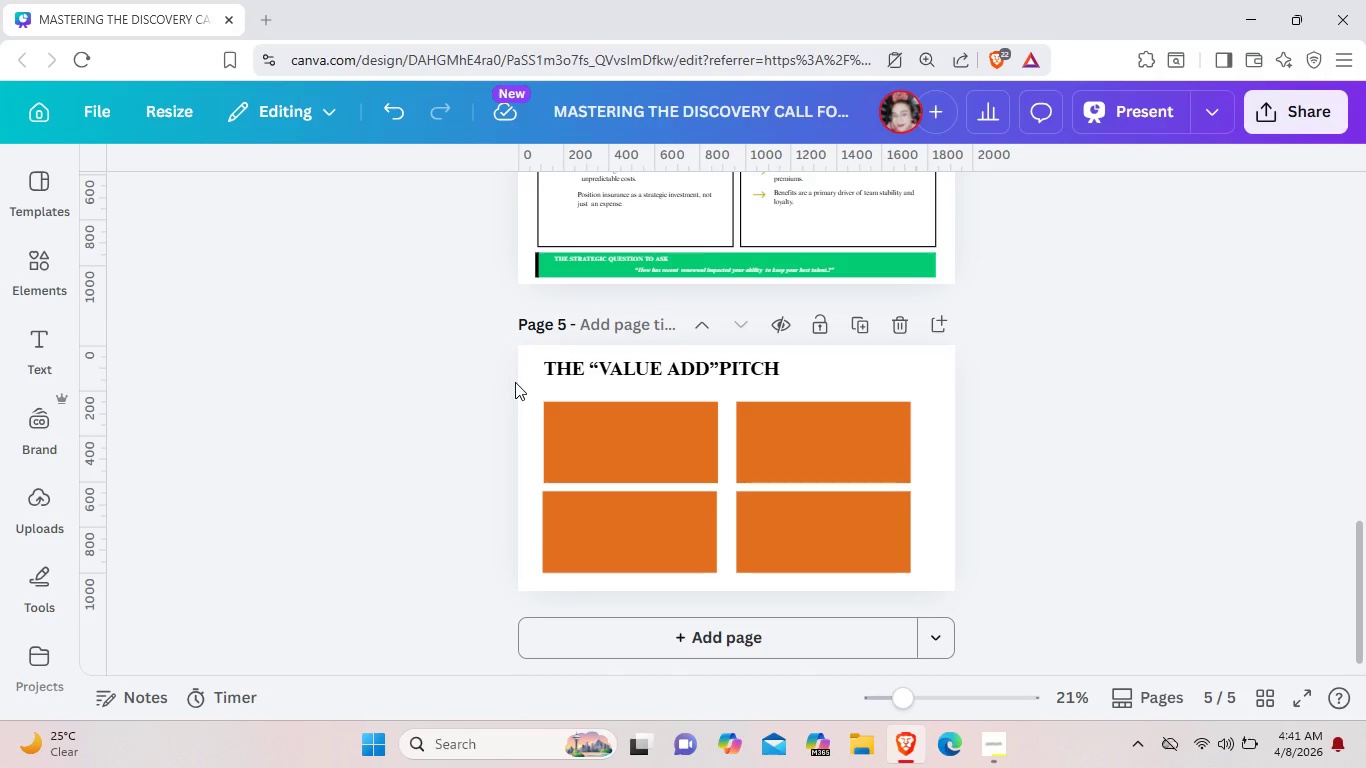 
wait(6.73)
 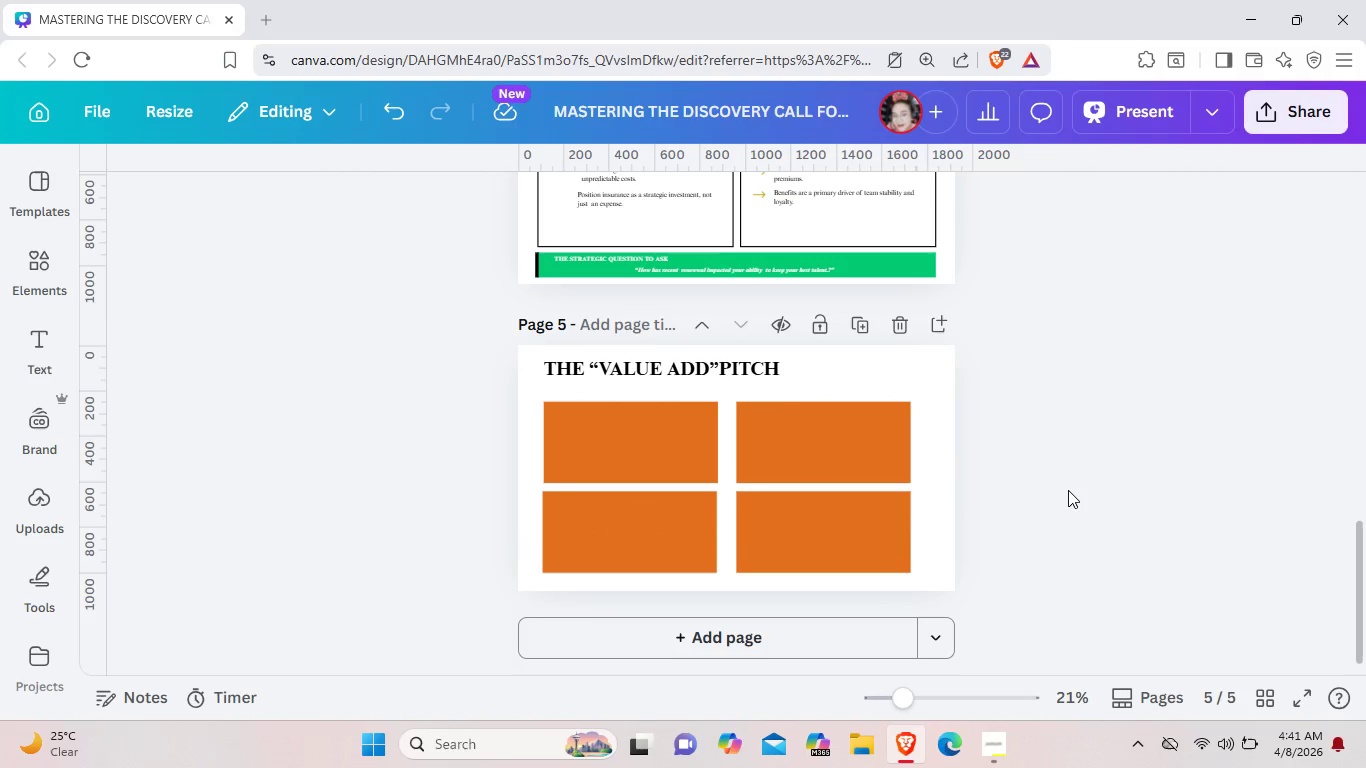 
left_click_drag(start_coordinate=[529, 404], to_coordinate=[959, 537])
 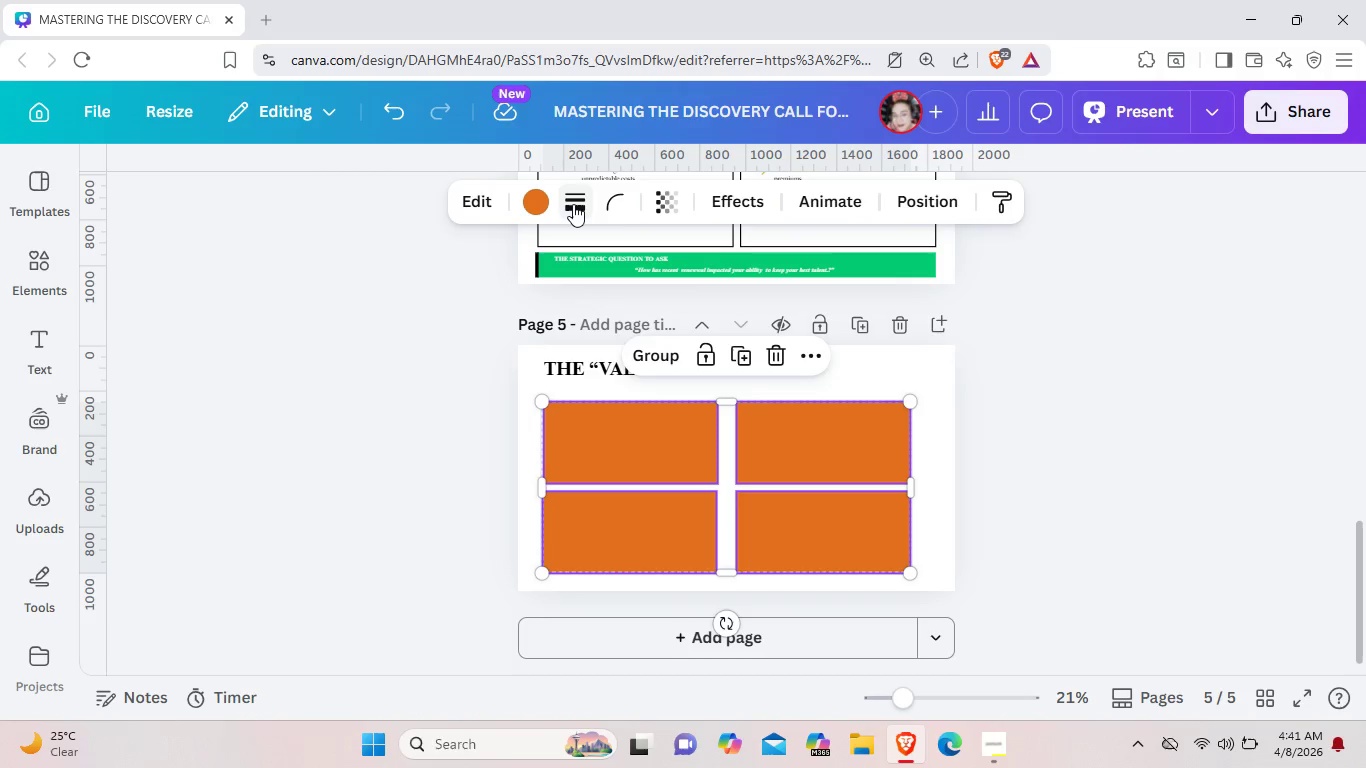 
left_click([573, 204])
 